 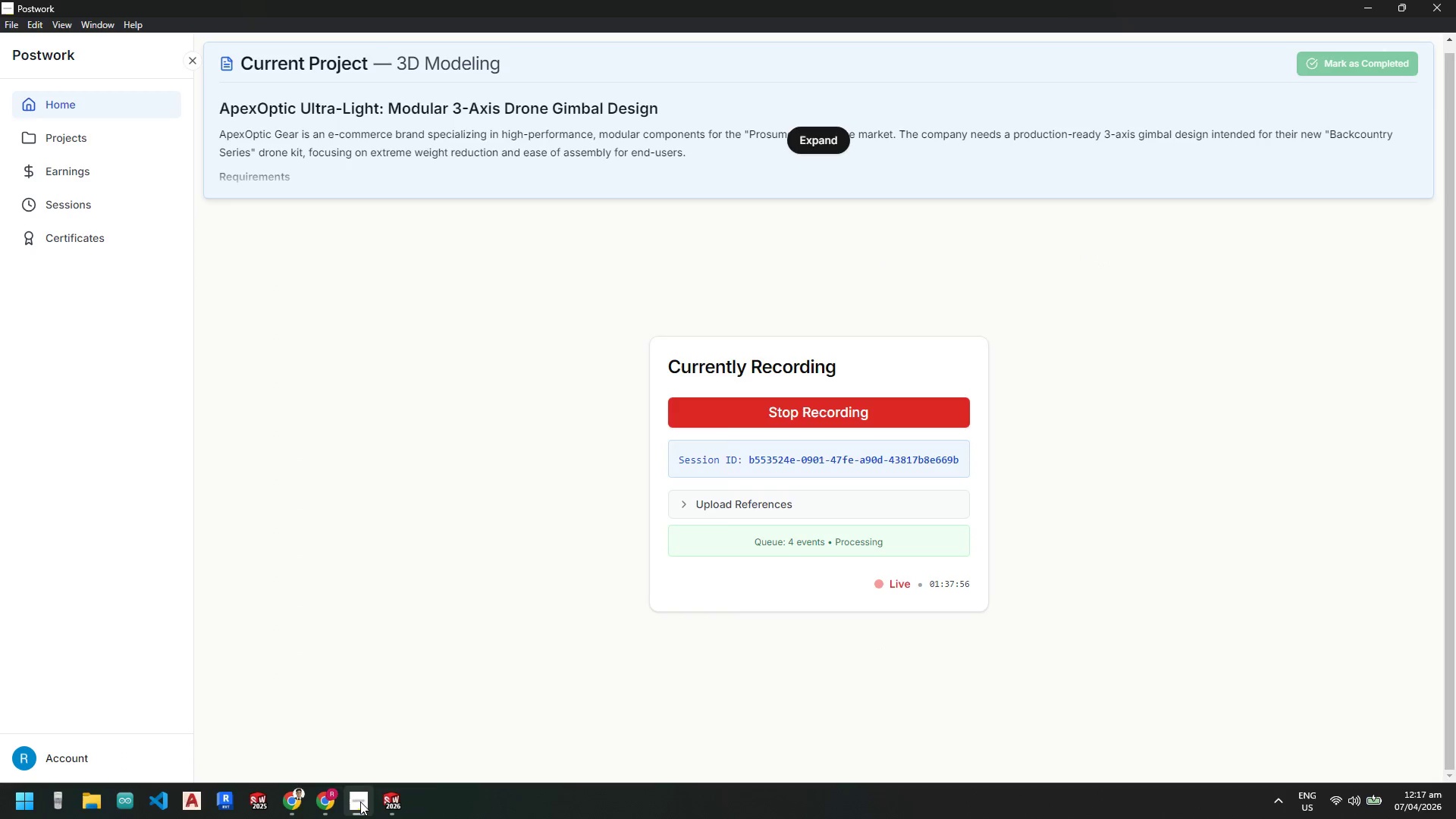 
left_click([1370, 10])
 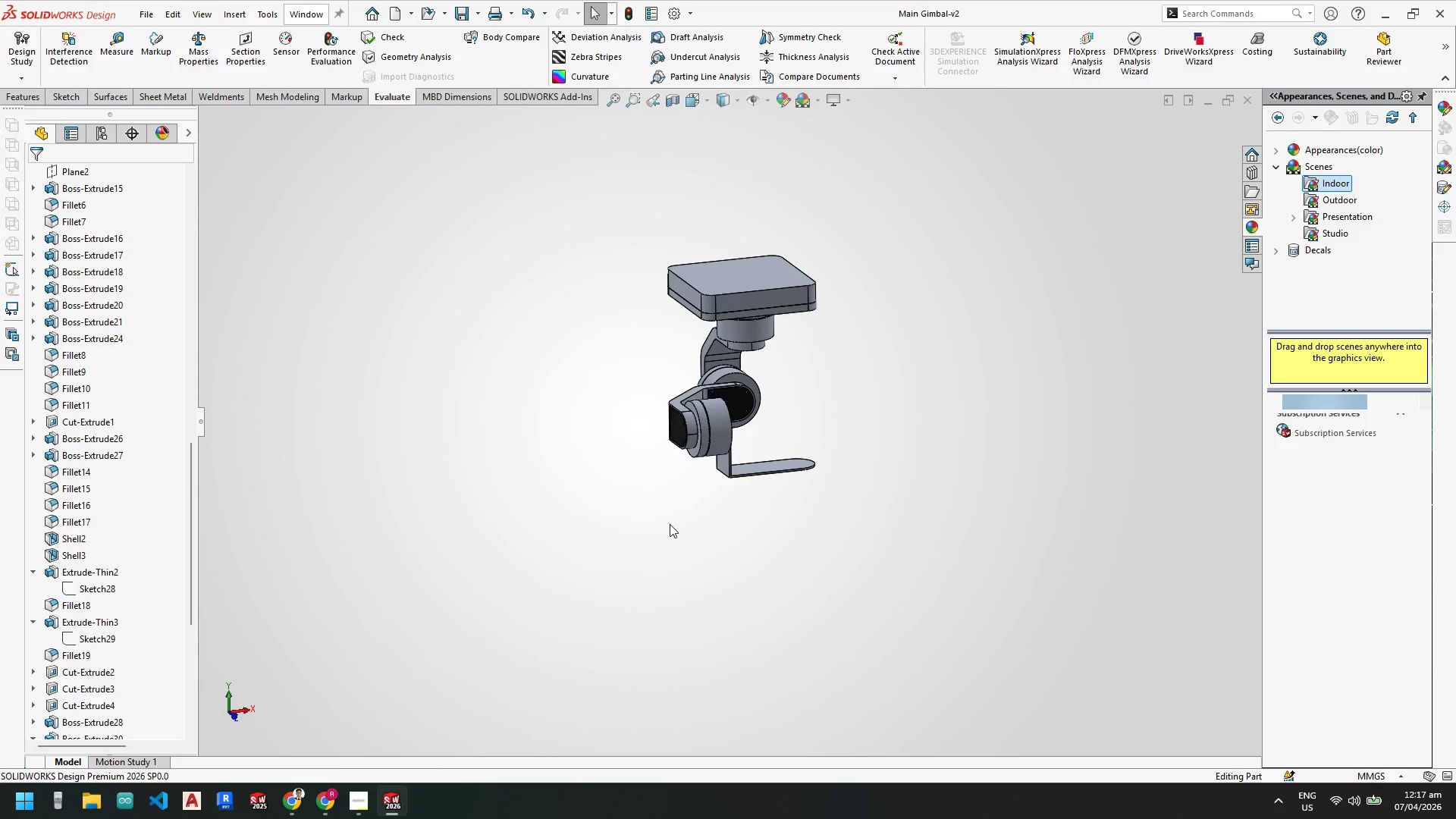 
scroll: coordinate [602, 445], scroll_direction: down, amount: 13.0
 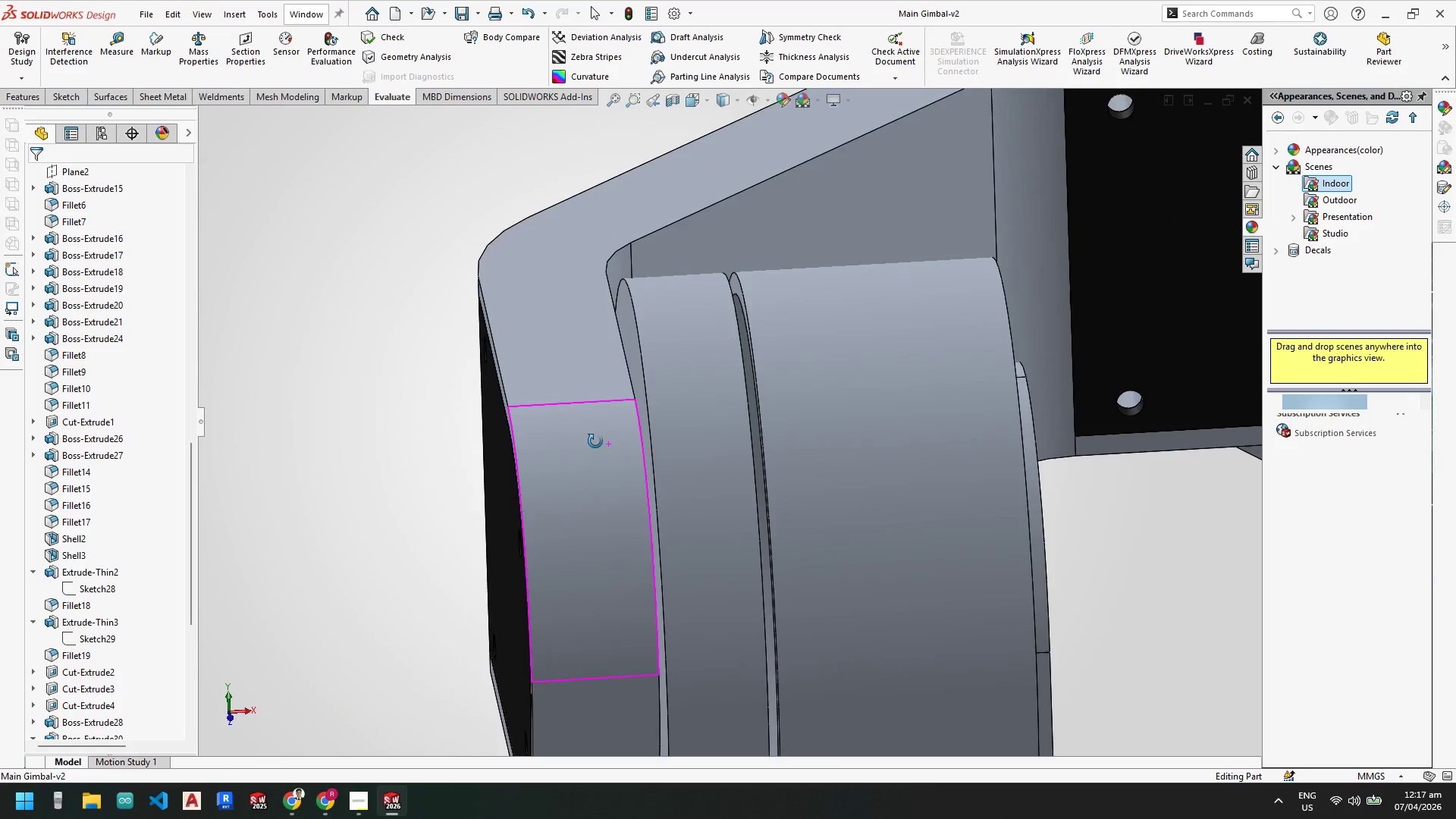 
scroll: coordinate [805, 600], scroll_direction: up, amount: 10.0
 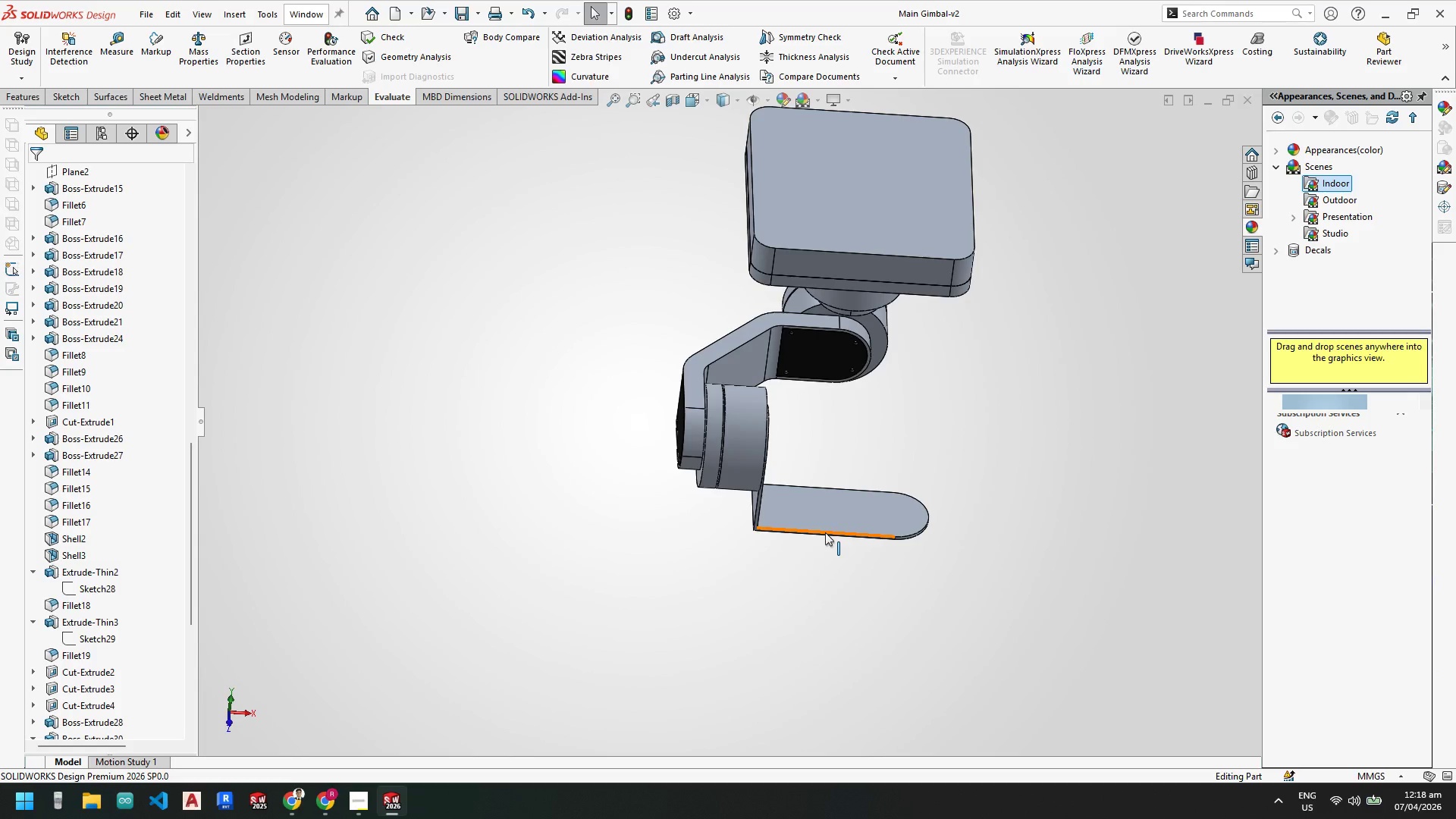 
wait(8.8)
 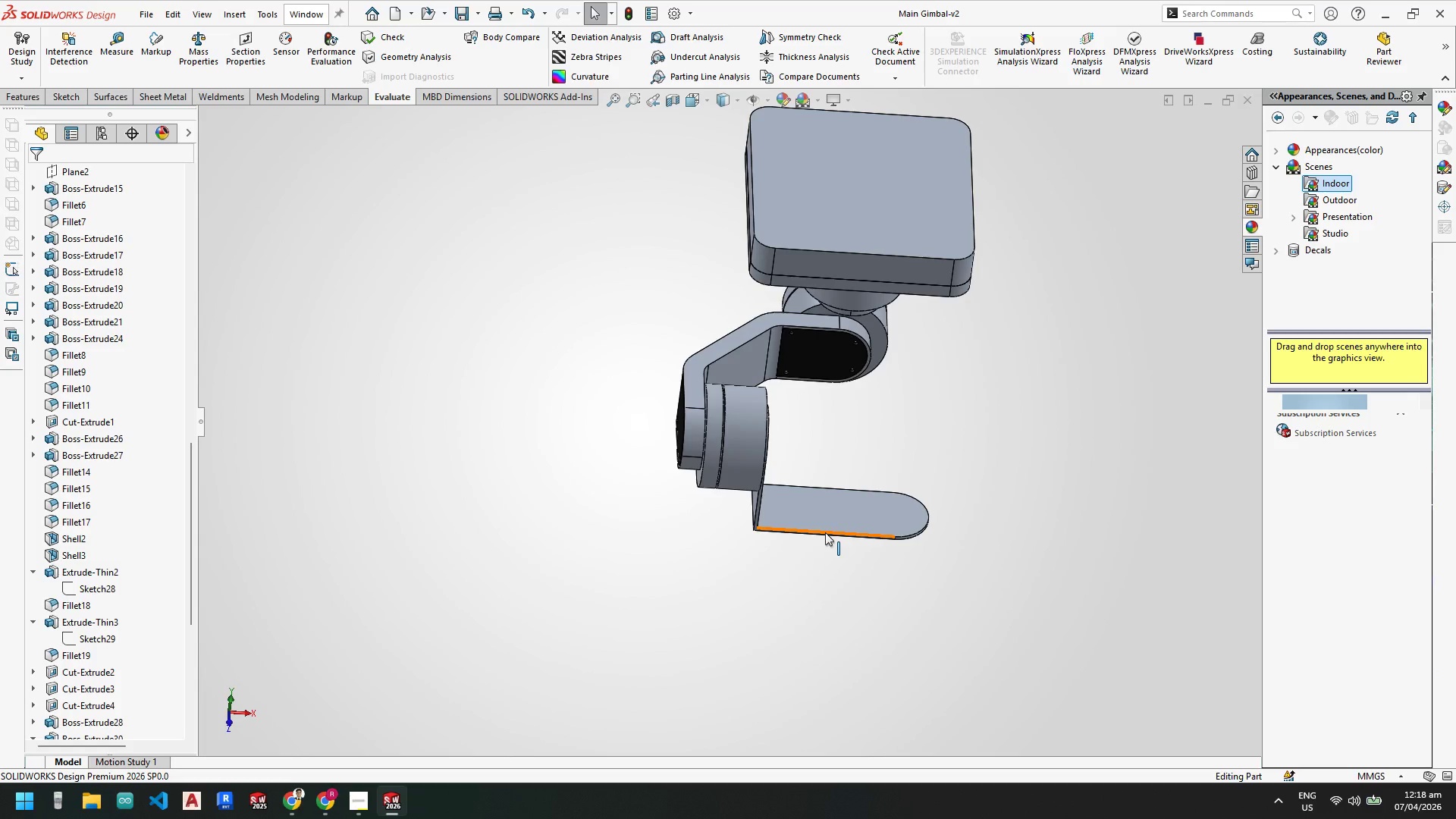 
scroll: coordinate [664, 641], scroll_direction: up, amount: 2.0
 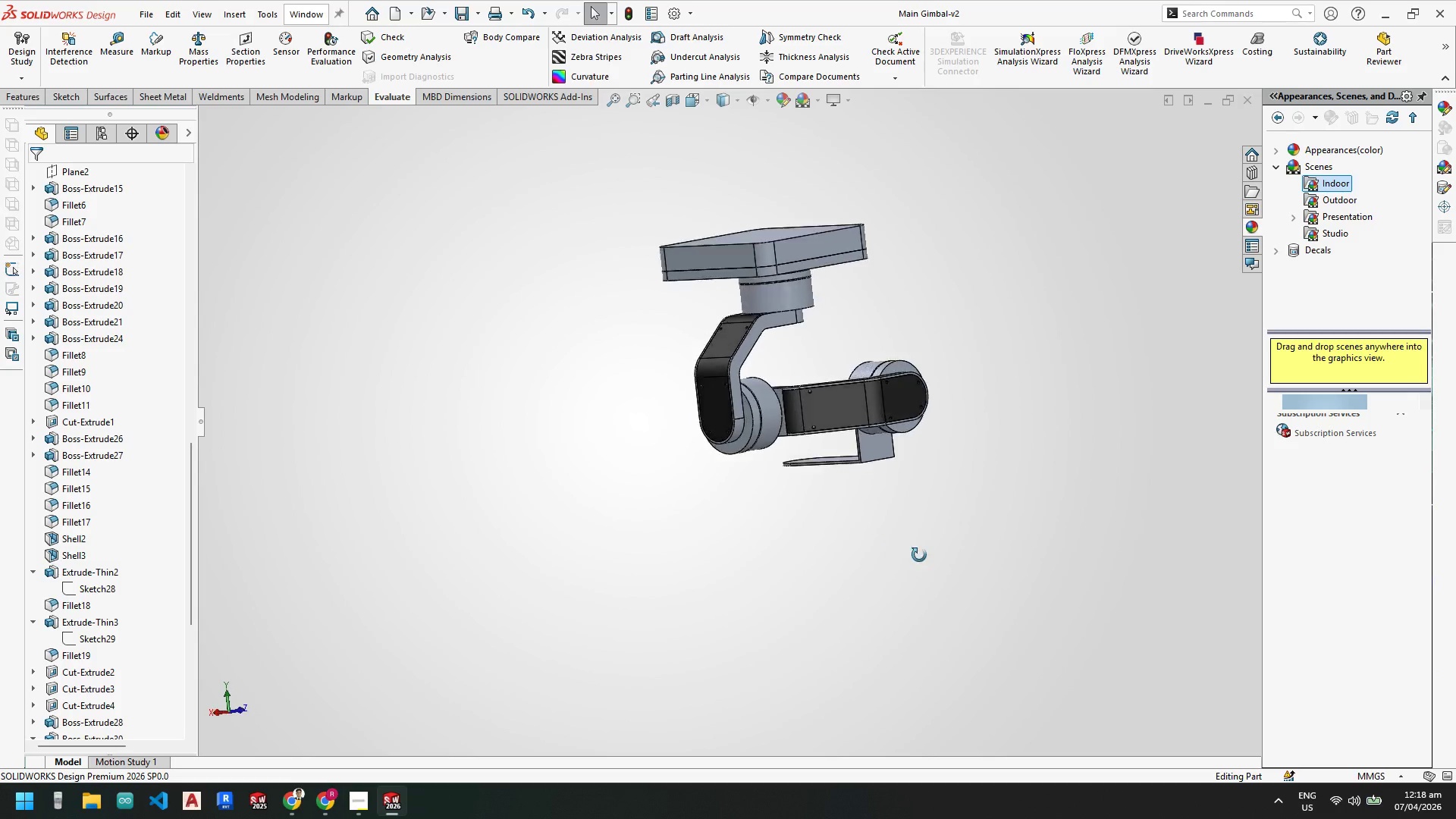 
scroll: coordinate [683, 366], scroll_direction: down, amount: 7.0
 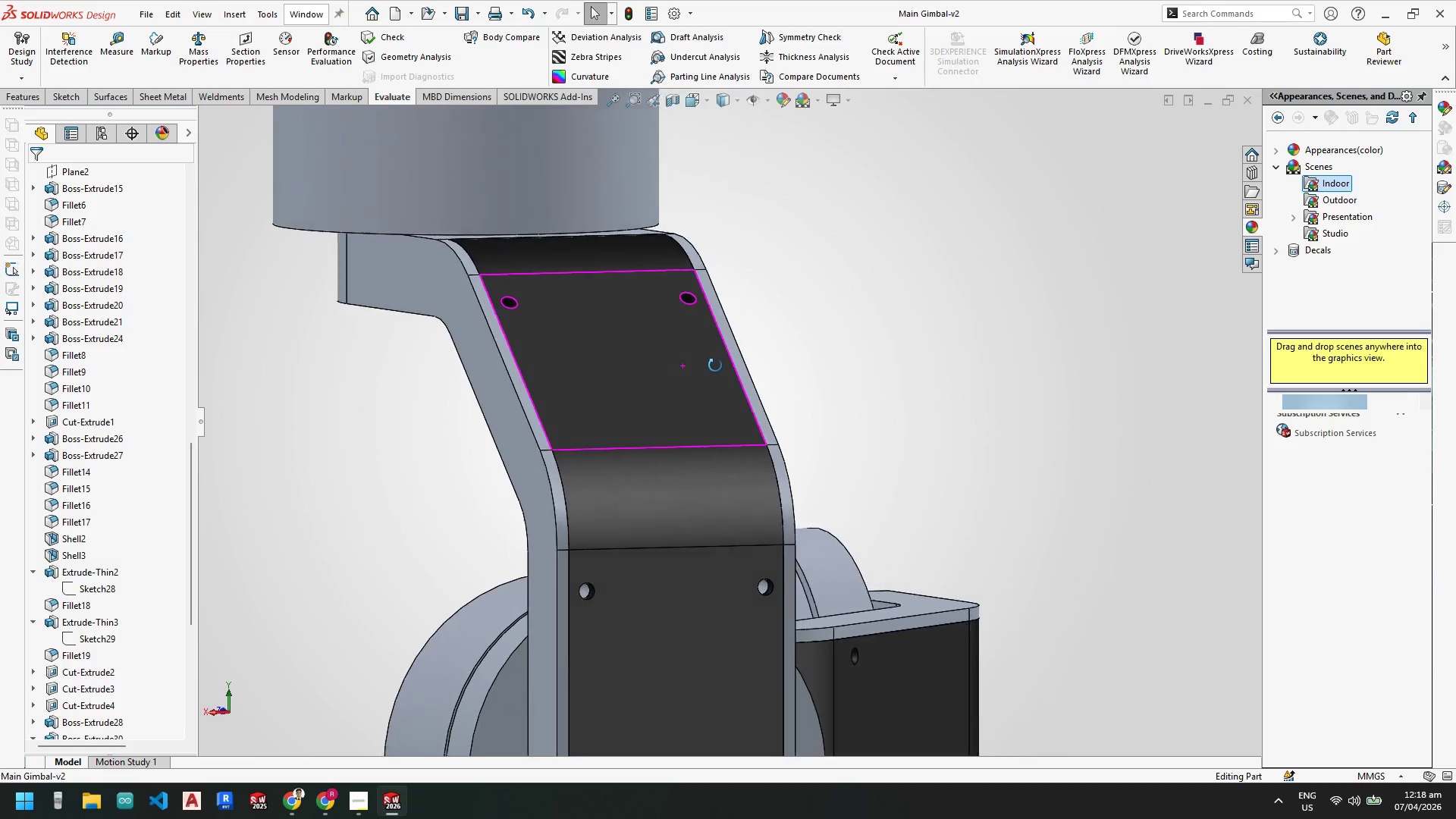 
scroll: coordinate [702, 410], scroll_direction: up, amount: 8.0
 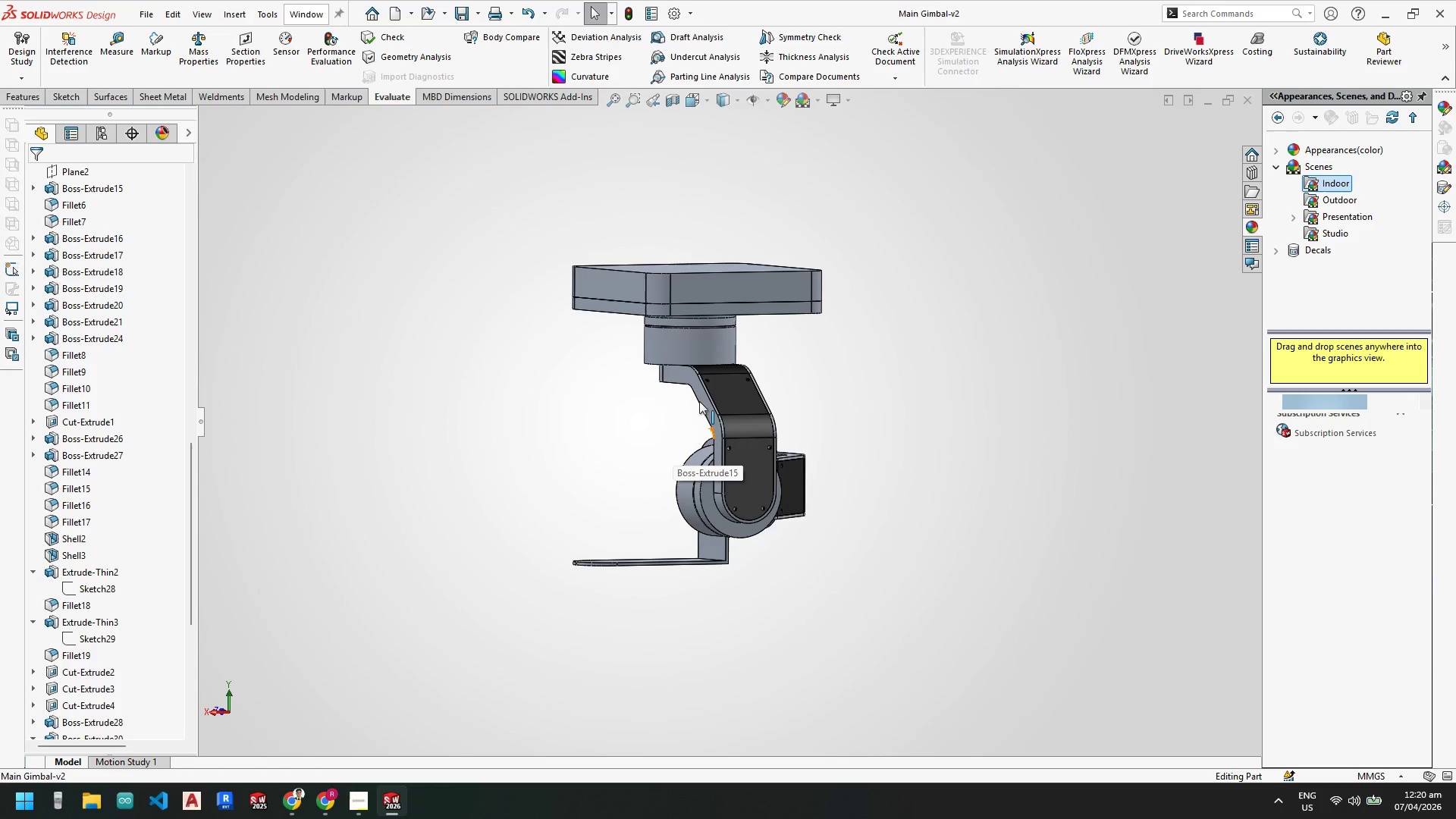 
wait(130.64)
 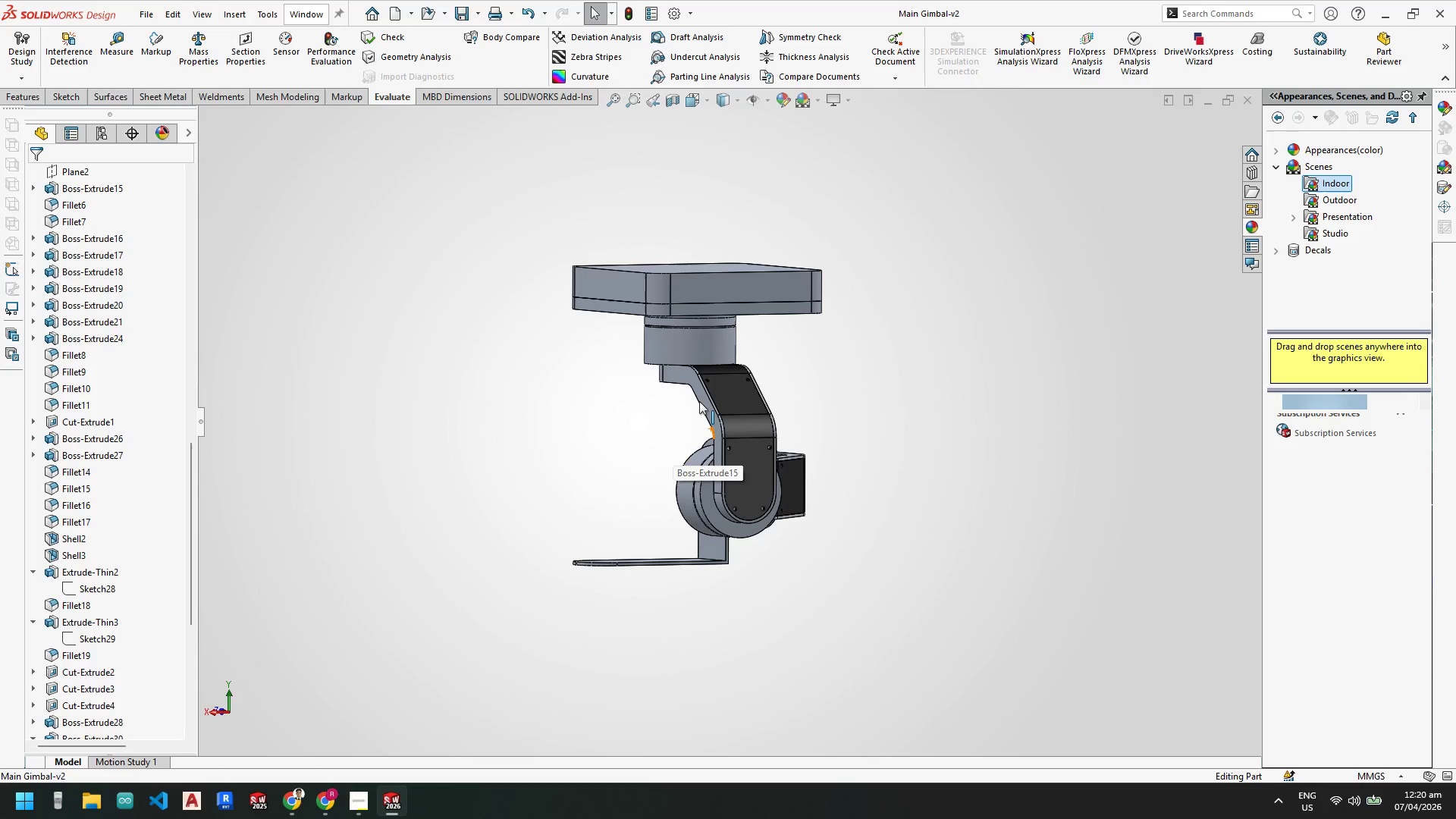 
scroll: coordinate [580, 313], scroll_direction: down, amount: 13.0
 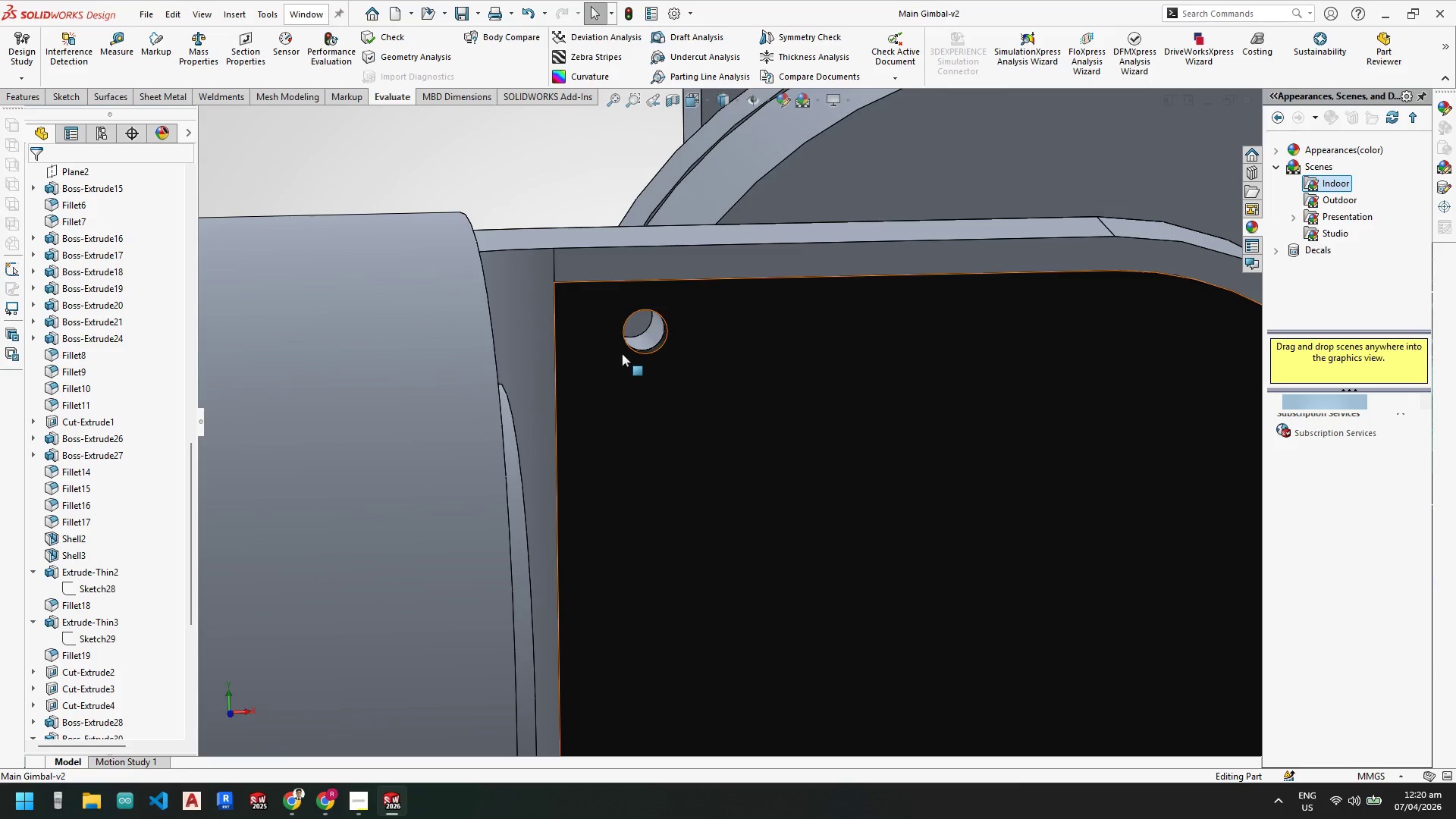 
scroll: coordinate [713, 391], scroll_direction: up, amount: 8.0
 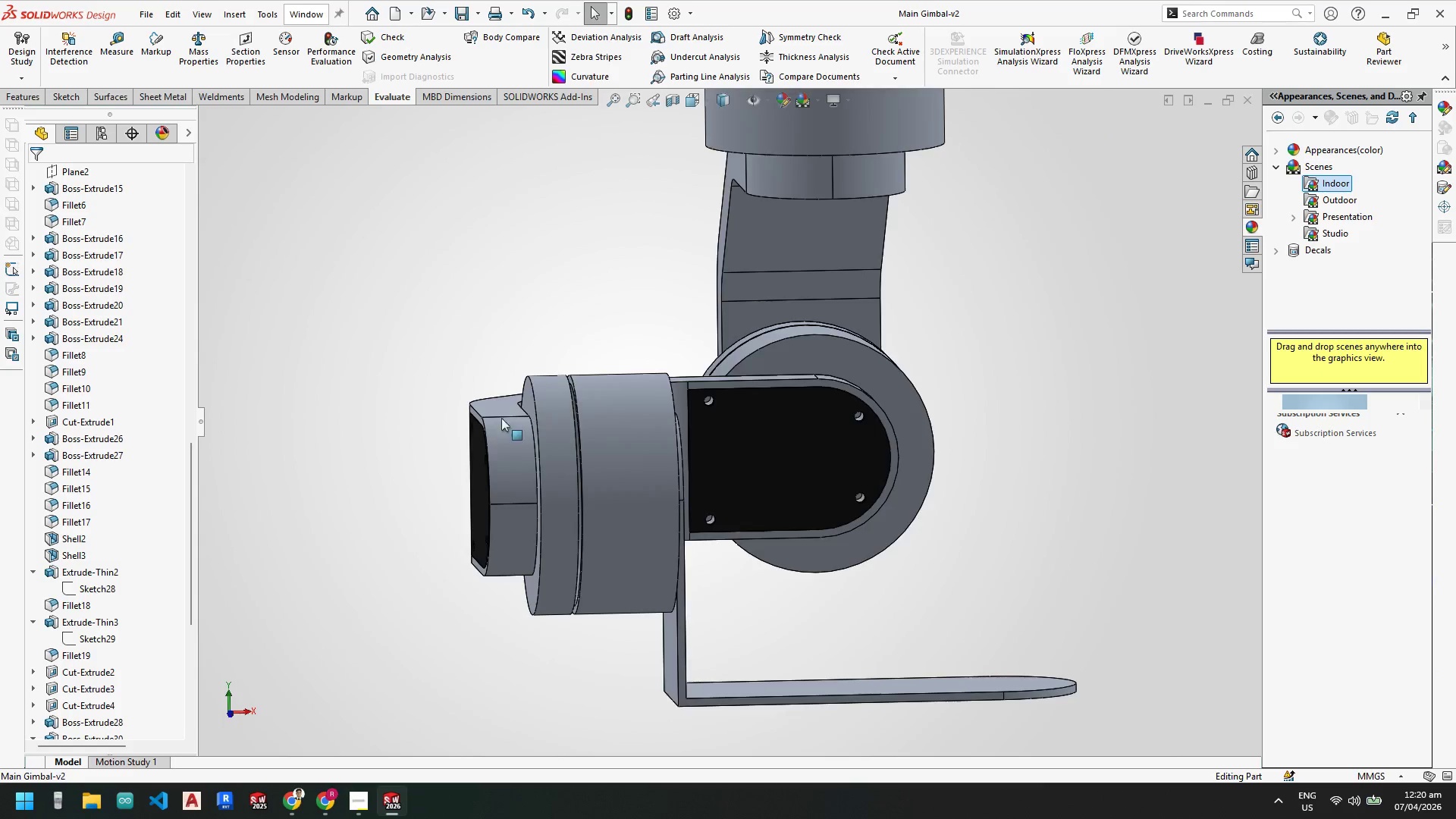 
scroll: coordinate [494, 426], scroll_direction: down, amount: 3.0
 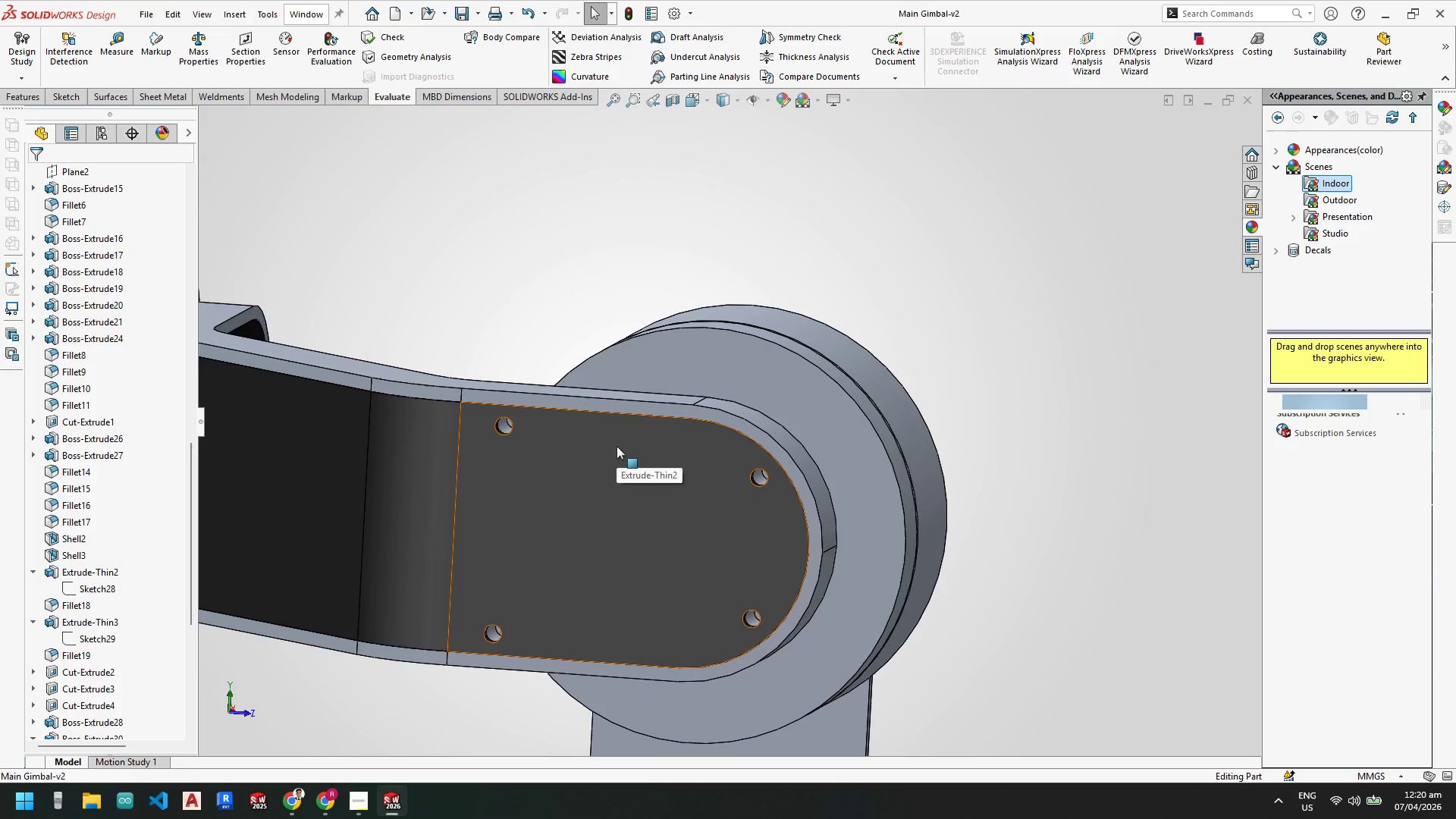 
wait(15.99)
 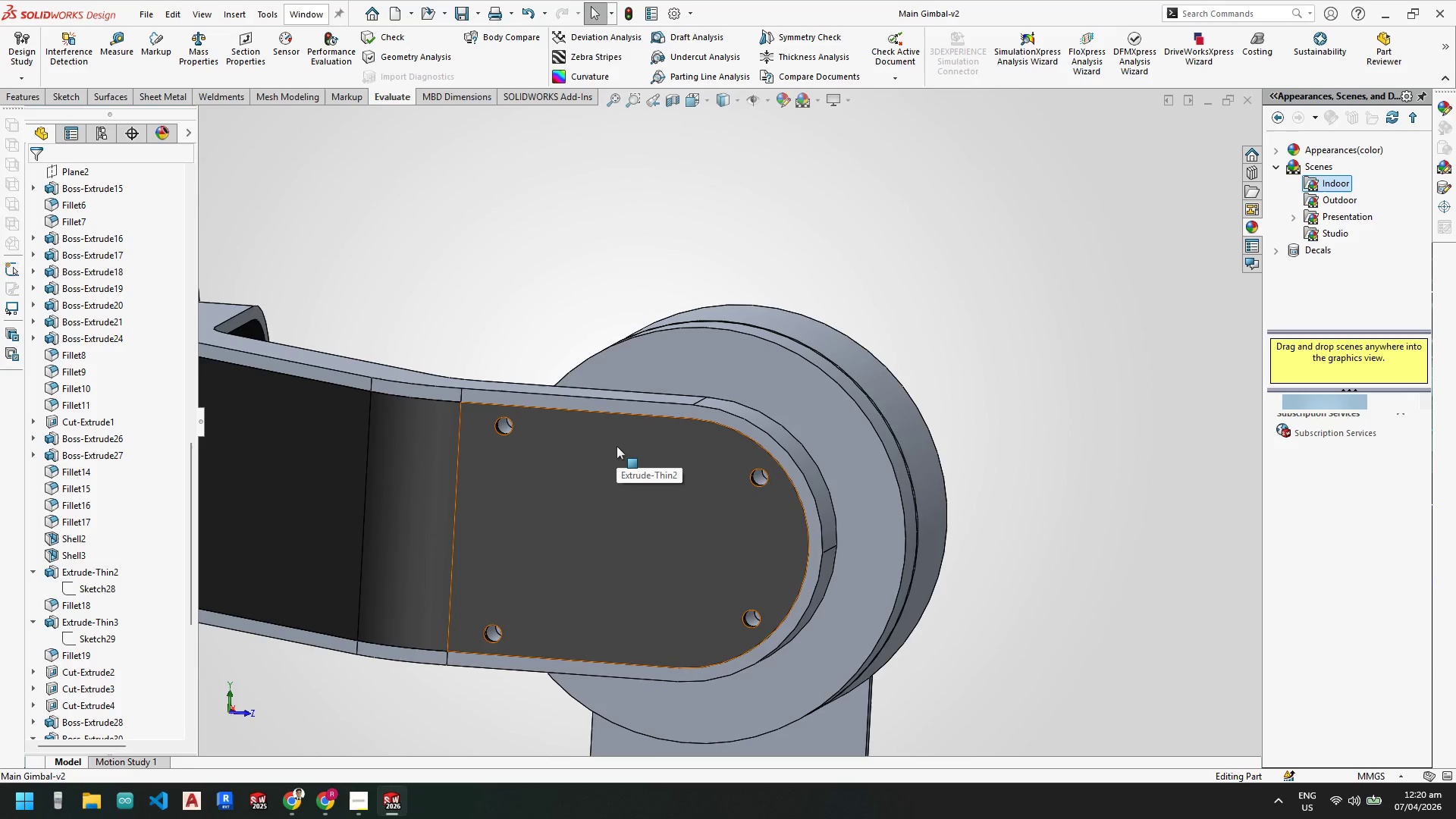 
scroll: coordinate [586, 388], scroll_direction: up, amount: 8.0
 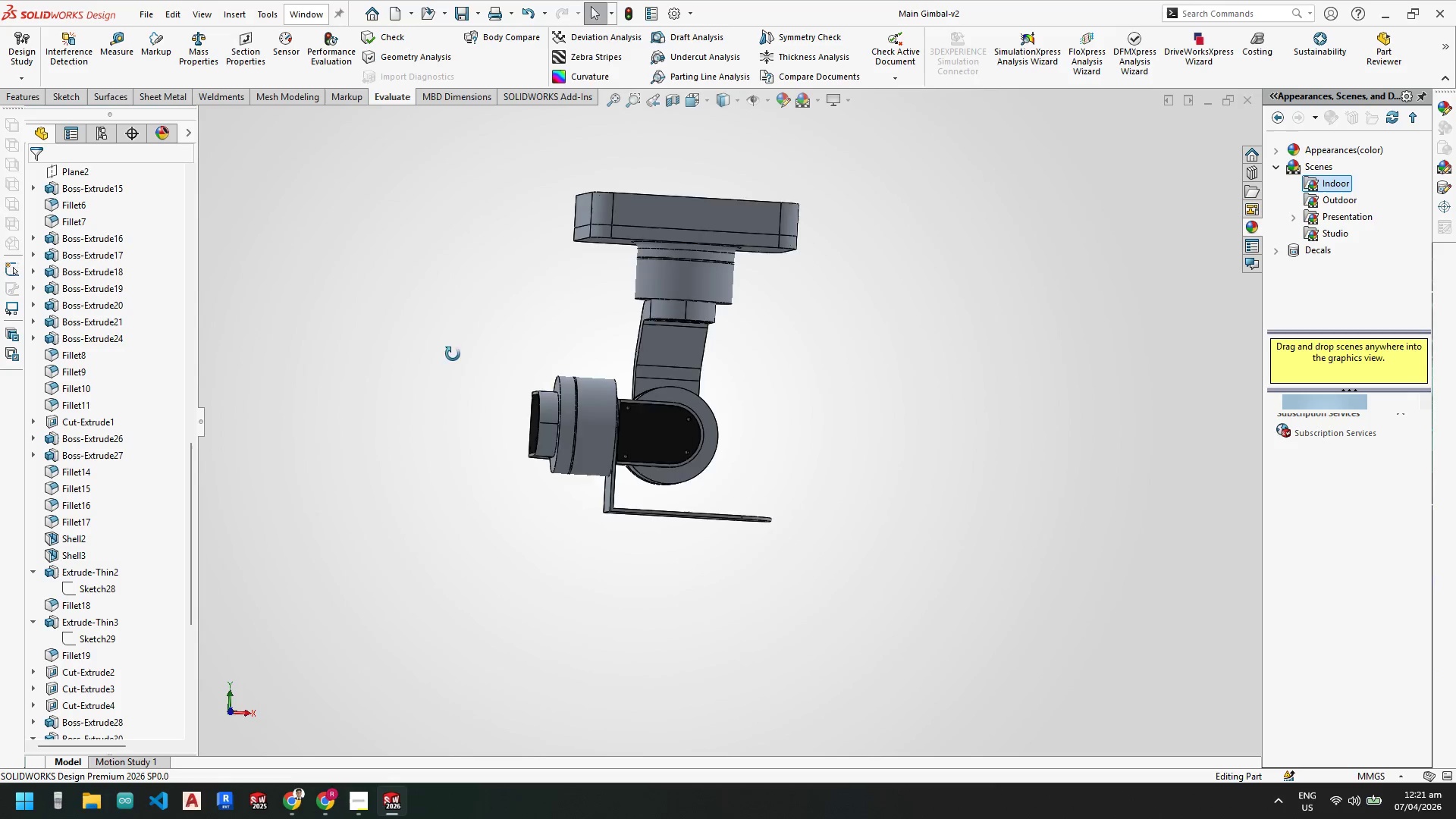 
scroll: coordinate [662, 392], scroll_direction: down, amount: 5.0
 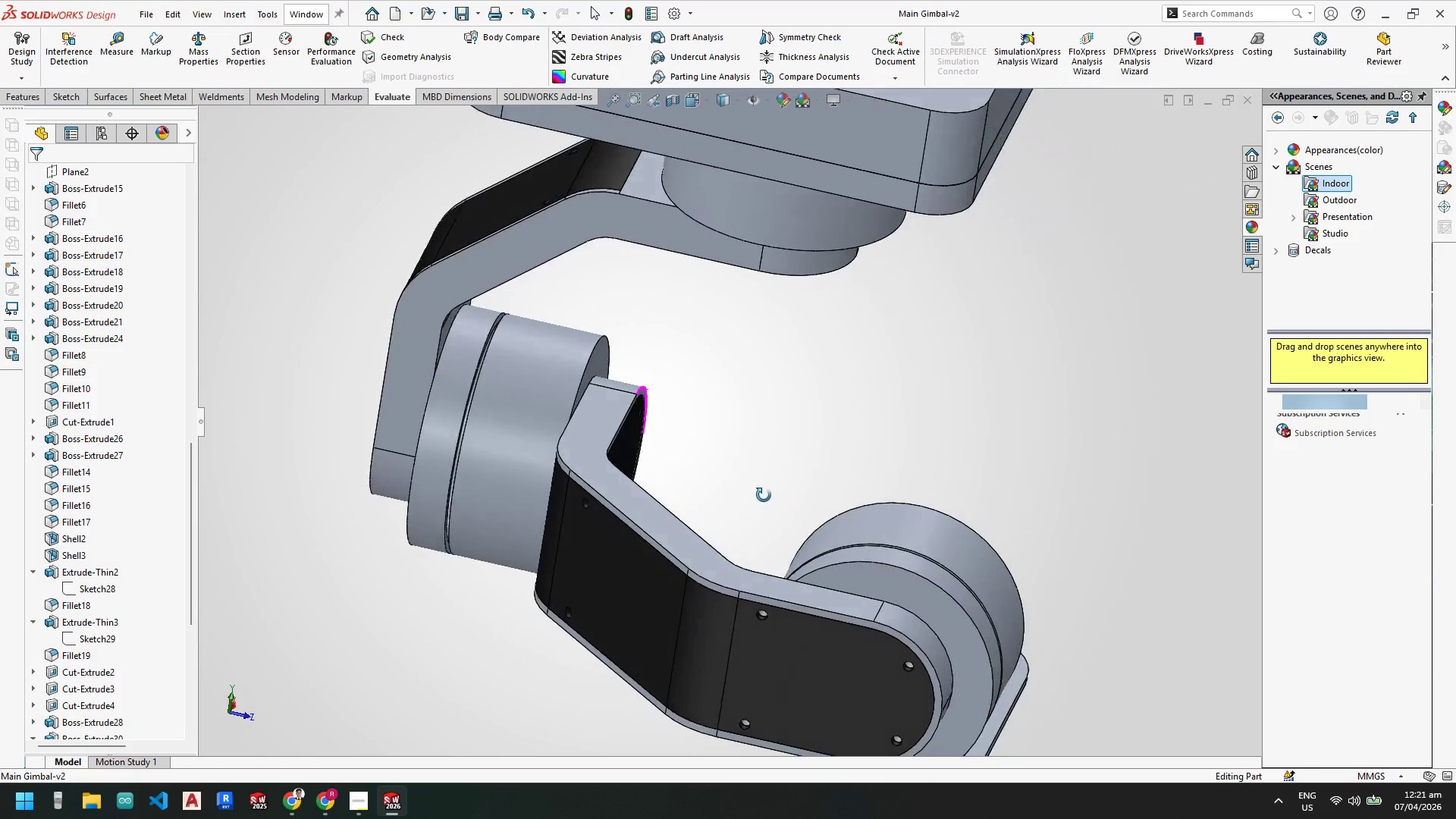 
wait(15.98)
 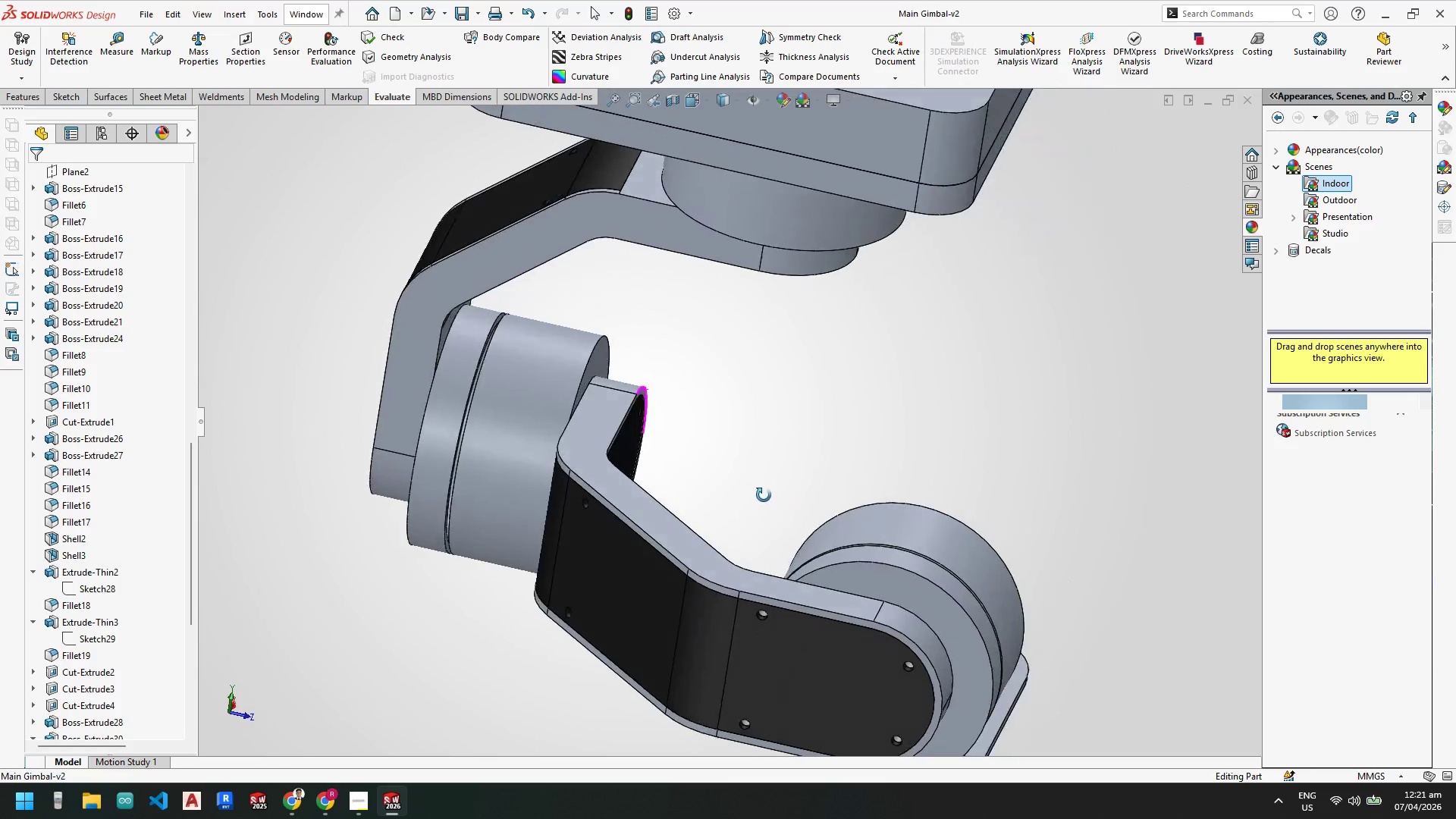 
left_click([320, 801])
 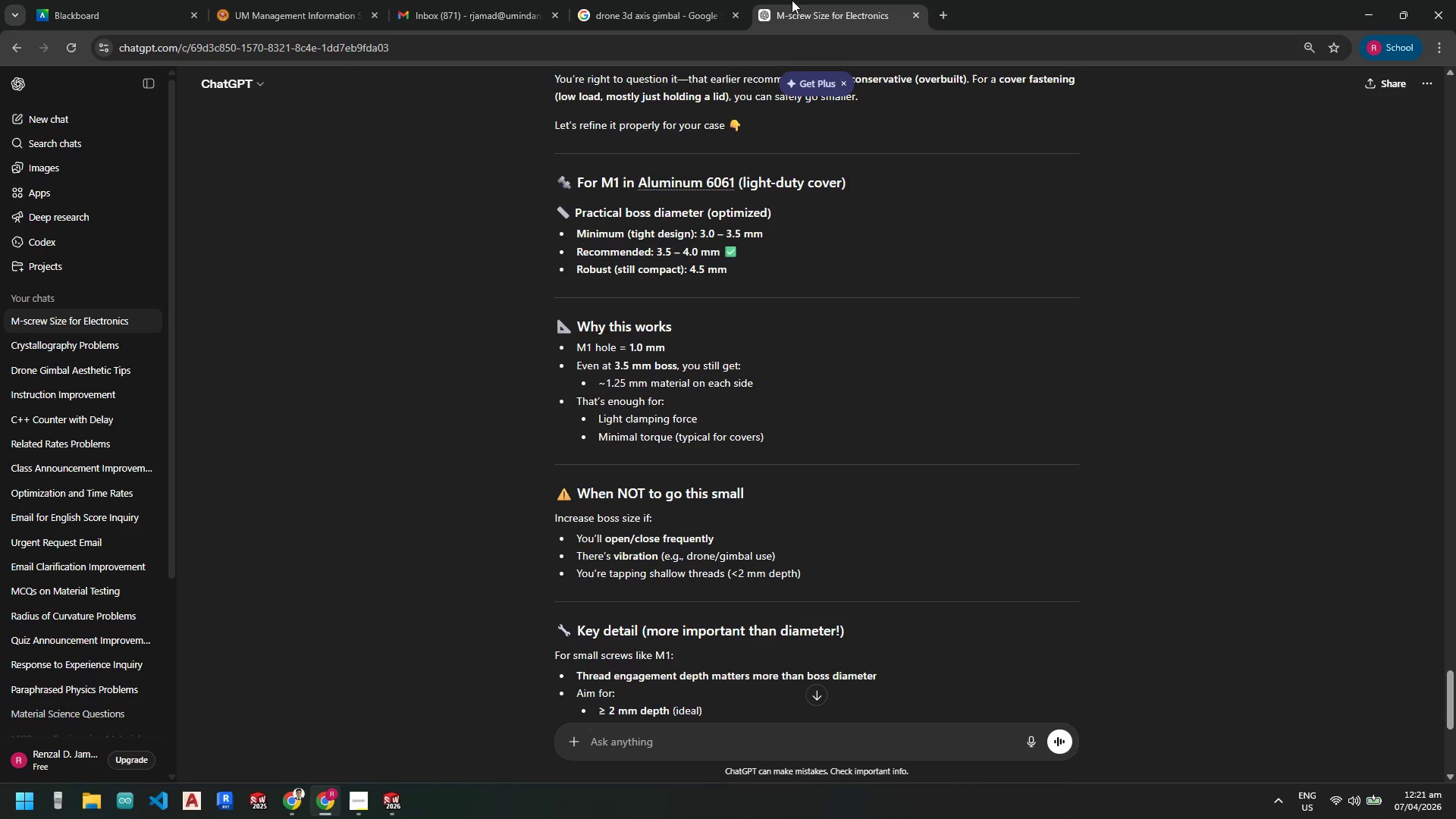 
left_click([648, 8])
 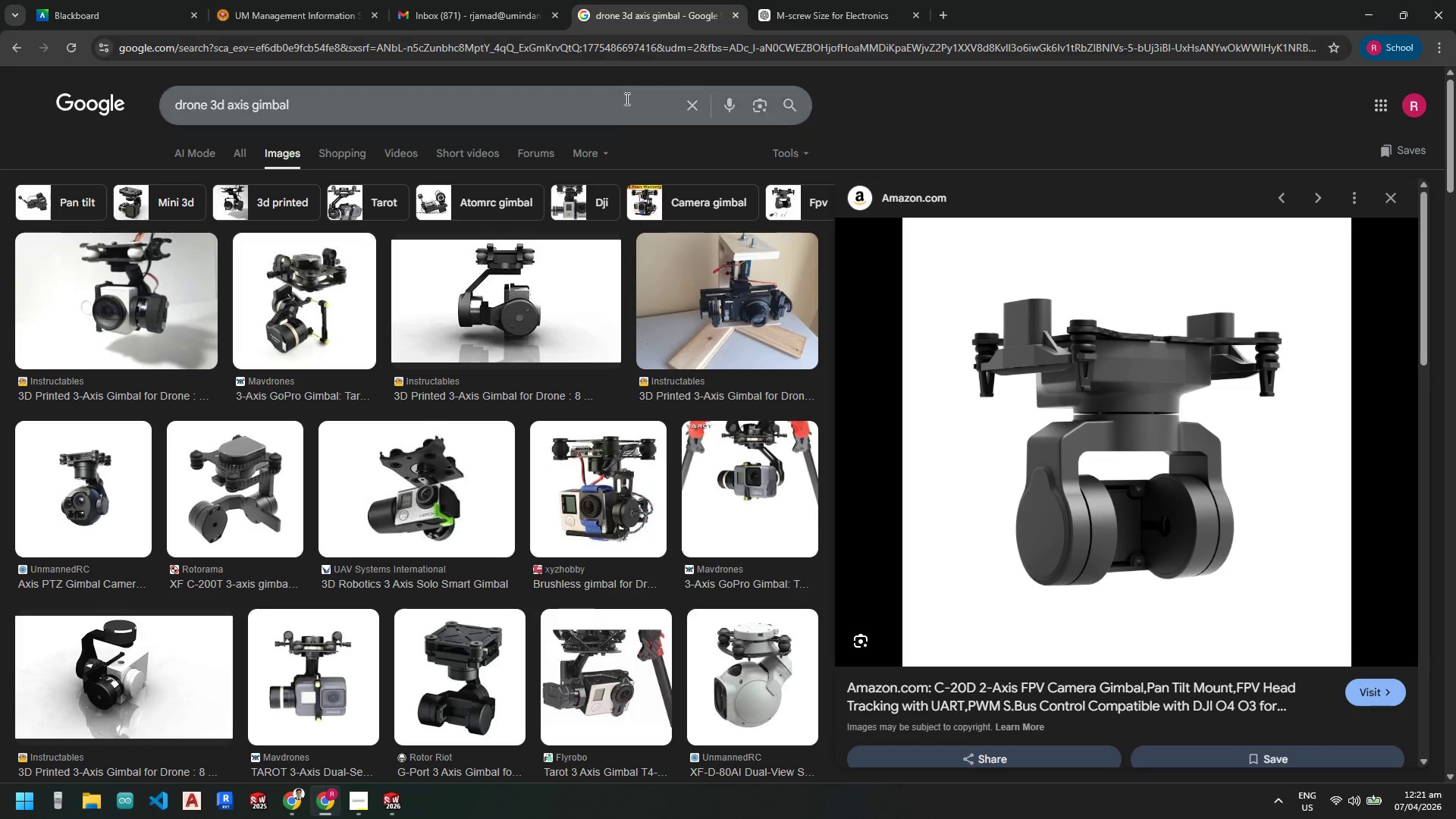 
mouse_move([604, 178])
 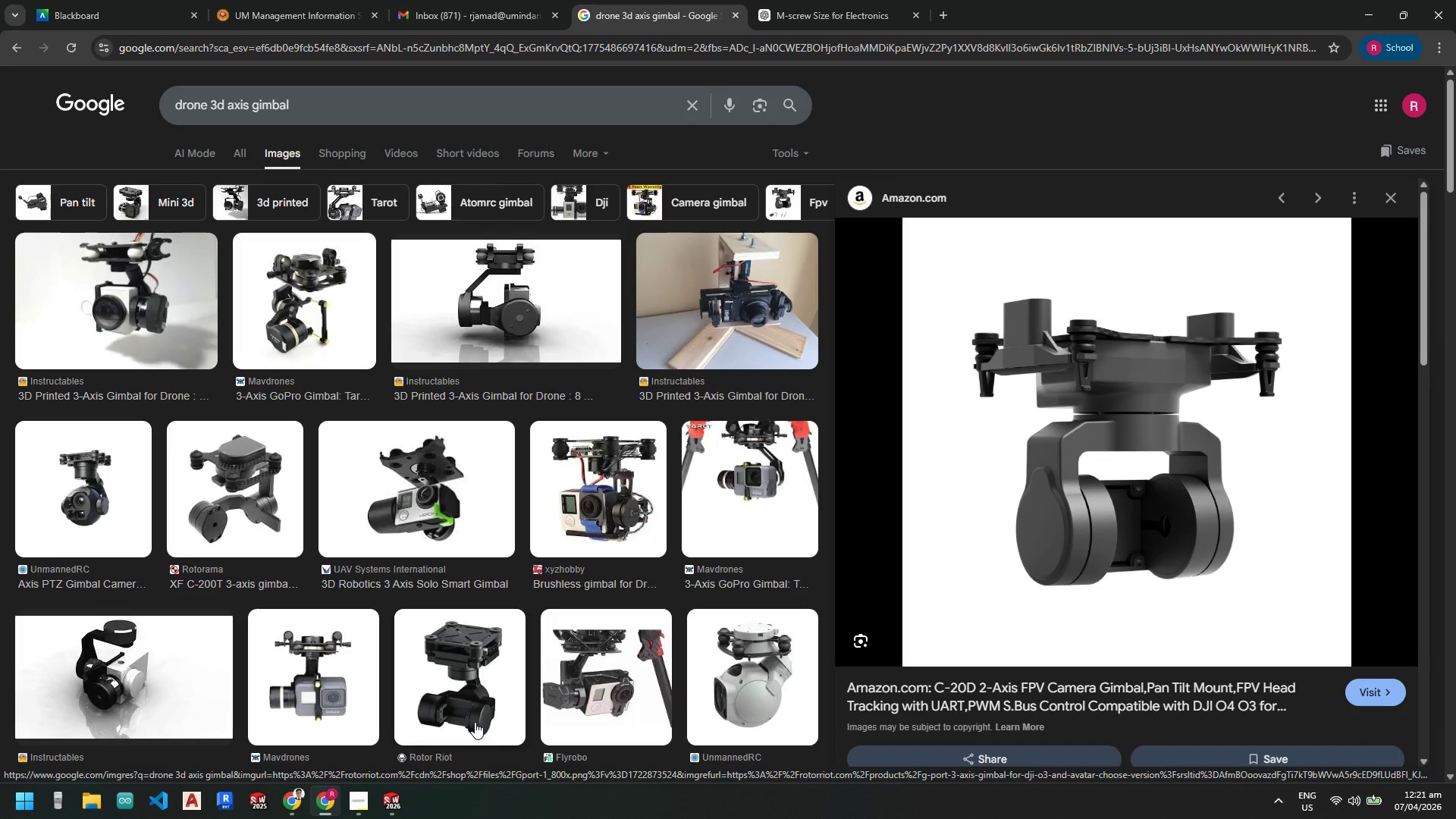 
left_click([1360, 9])
 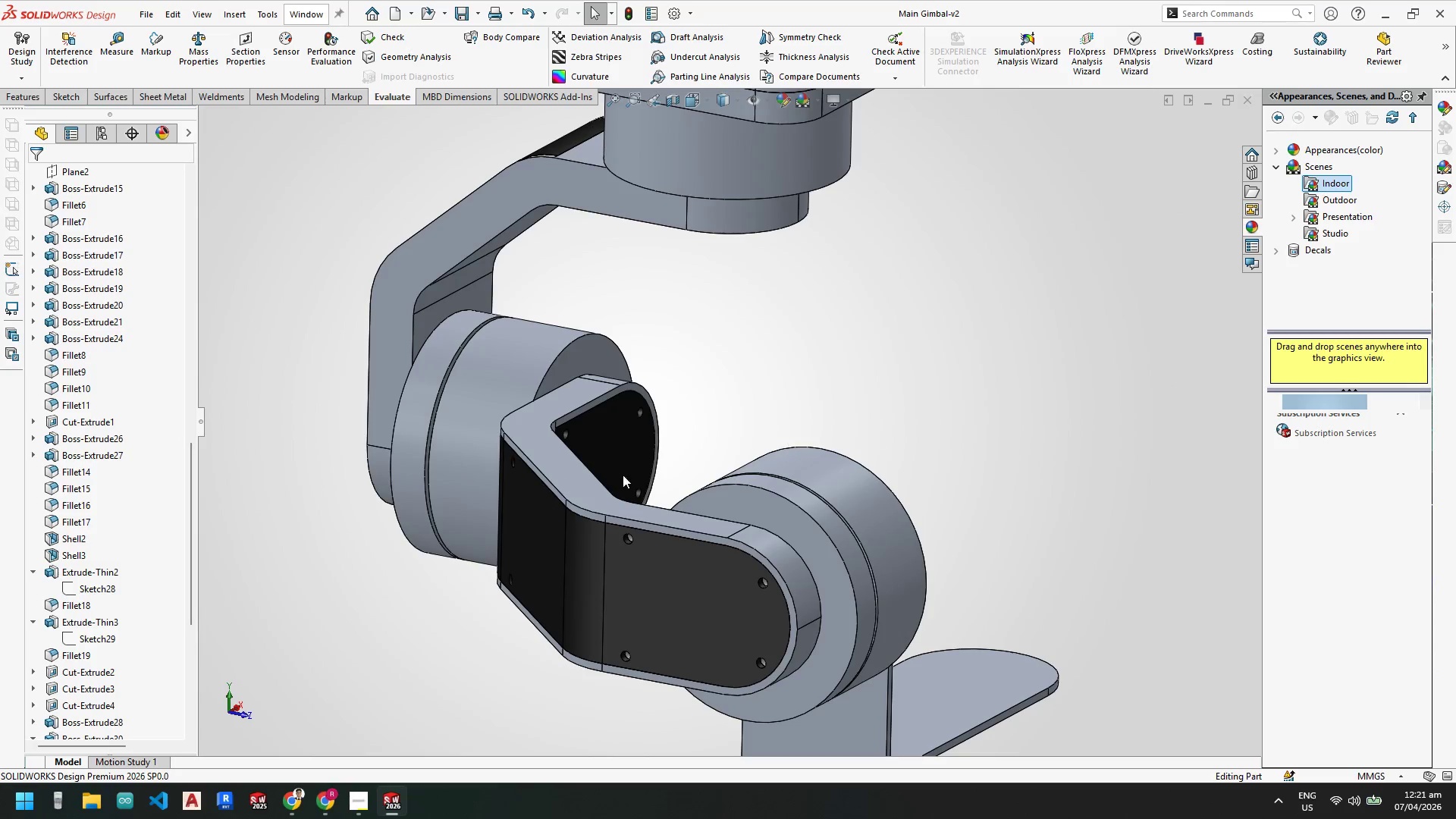 
scroll: coordinate [549, 427], scroll_direction: down, amount: 2.0
 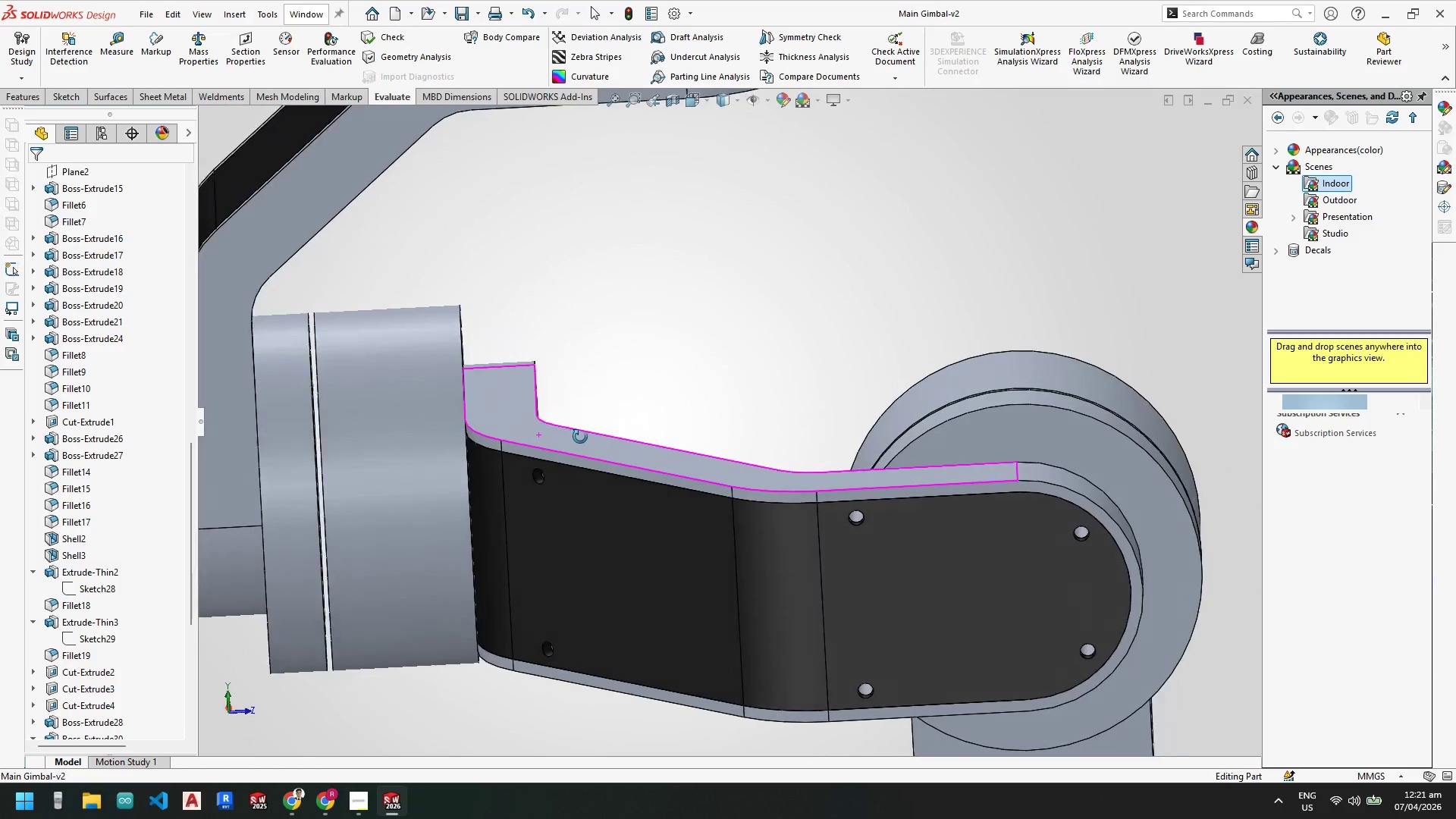 
wait(8.78)
 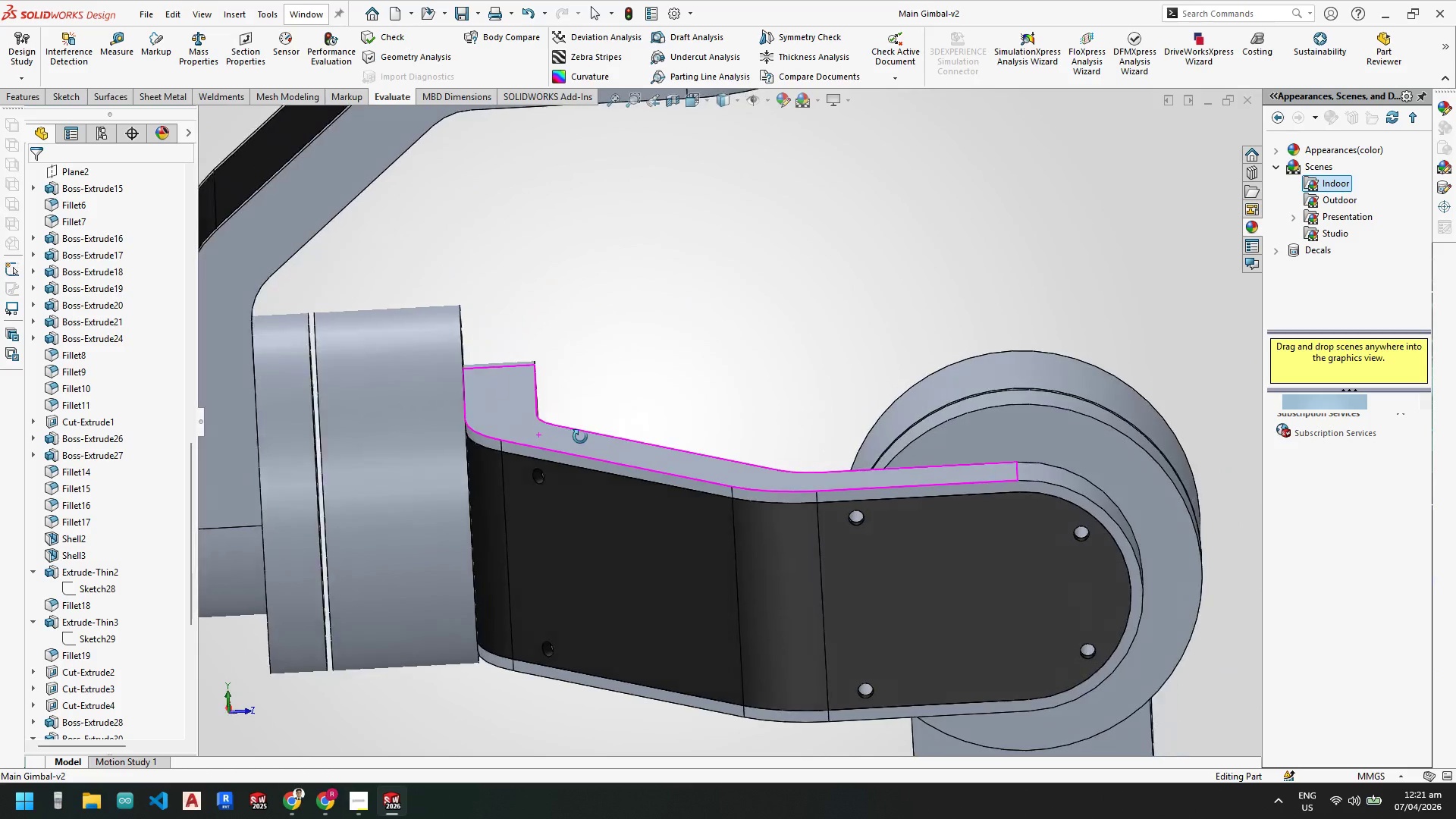 
scroll: coordinate [528, 438], scroll_direction: down, amount: 2.0
 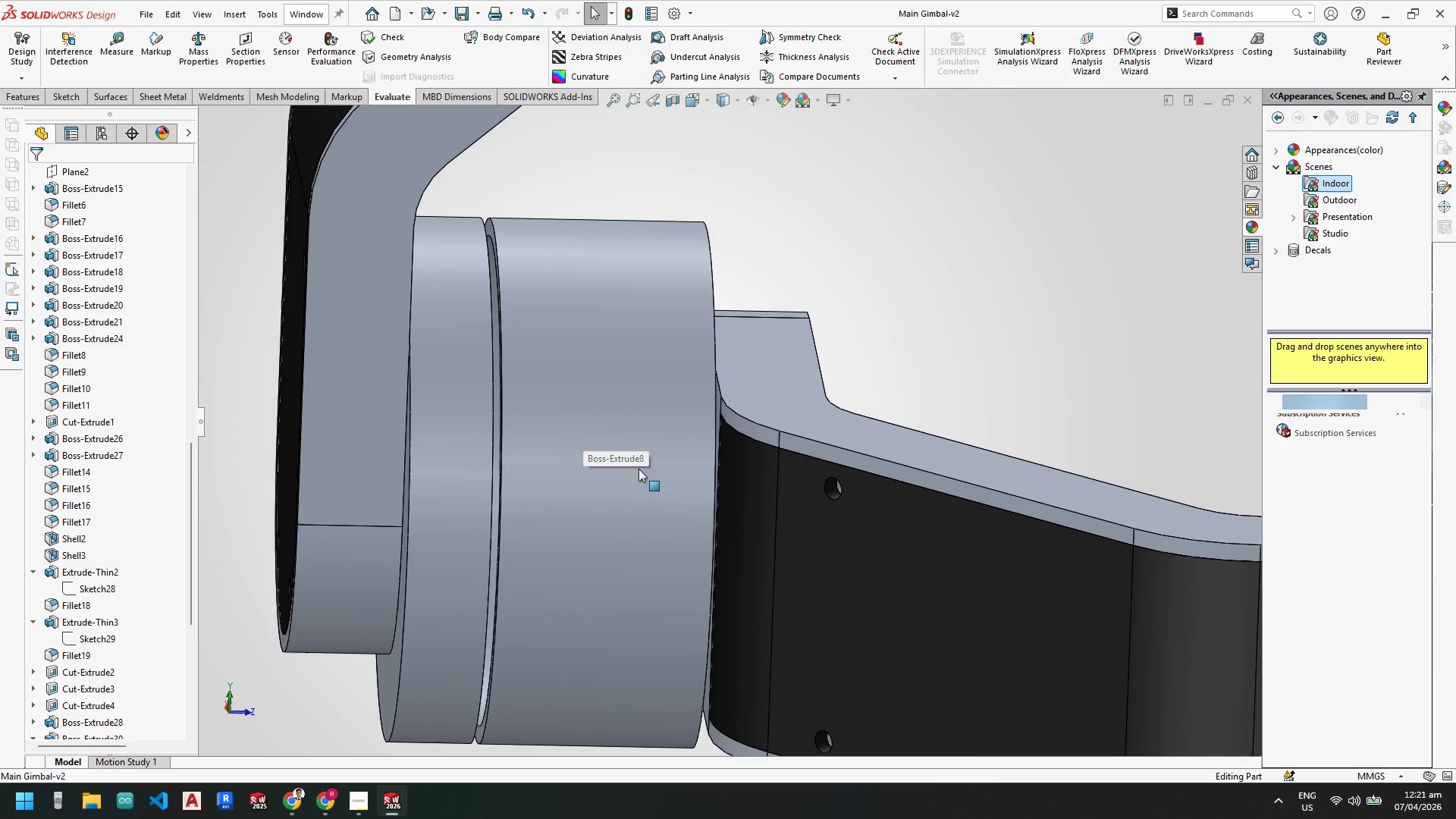 
scroll: coordinate [739, 486], scroll_direction: up, amount: 3.0
 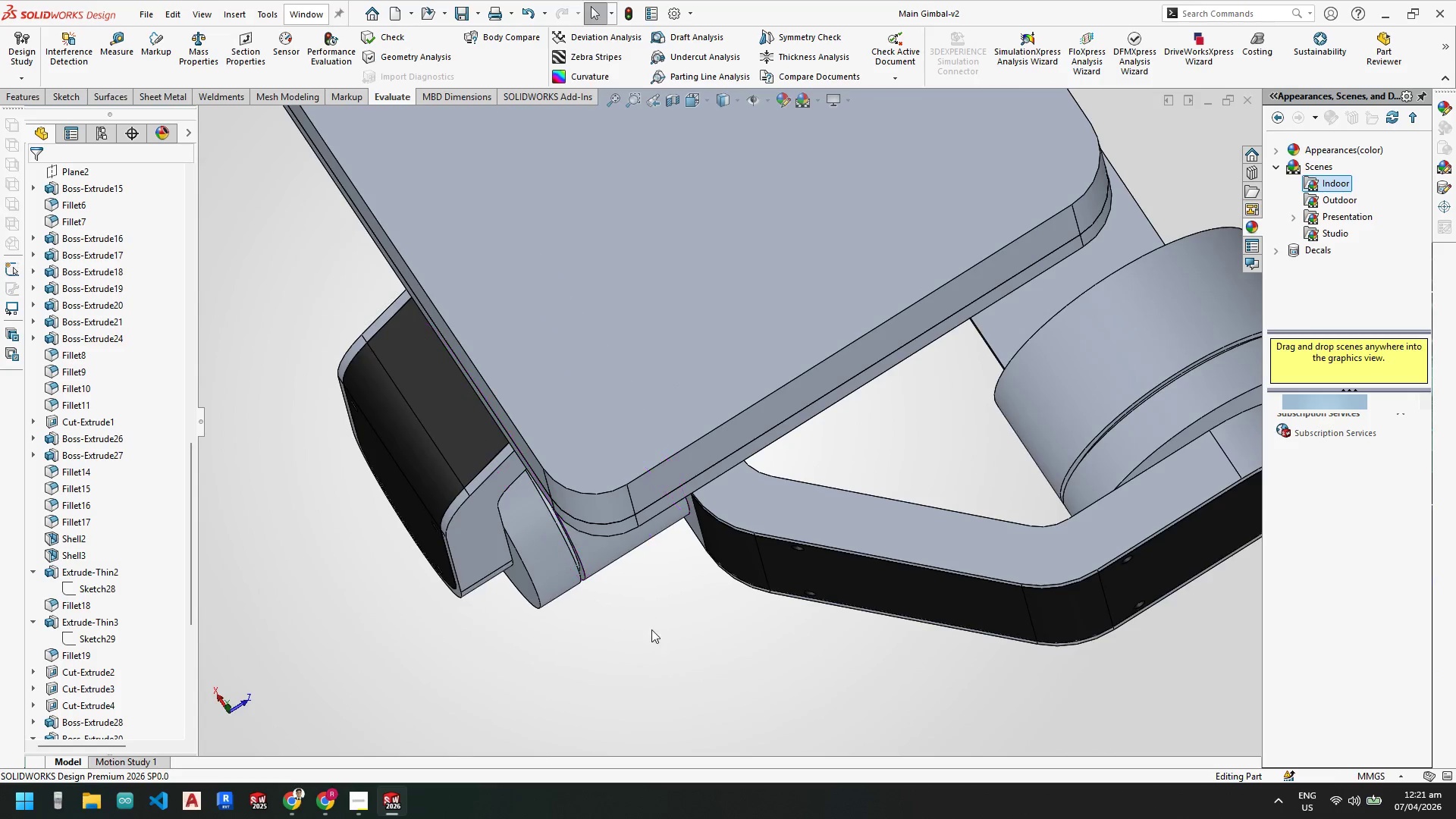 
wait(7.45)
 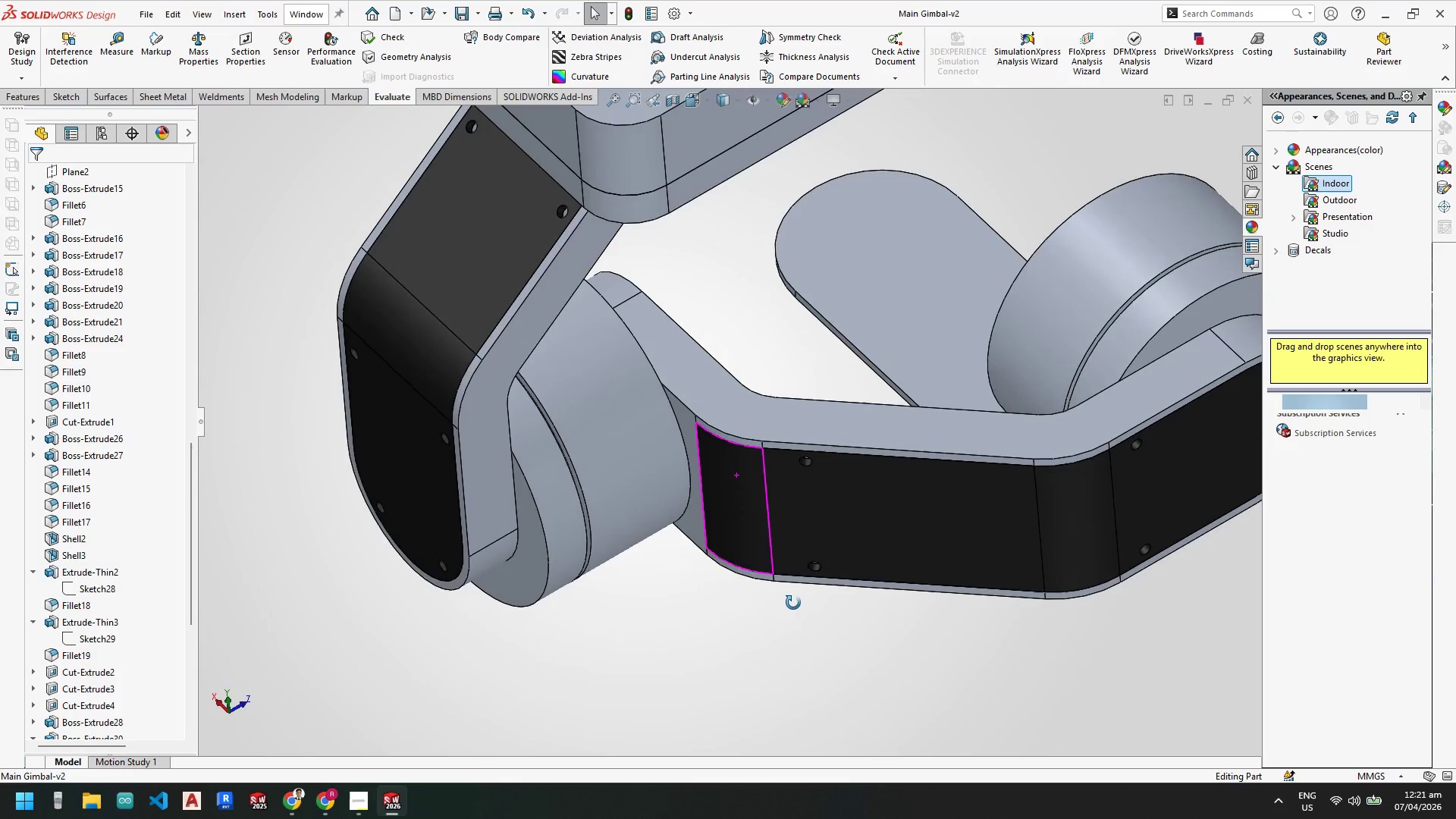 
scroll: coordinate [595, 391], scroll_direction: down, amount: 1.0
 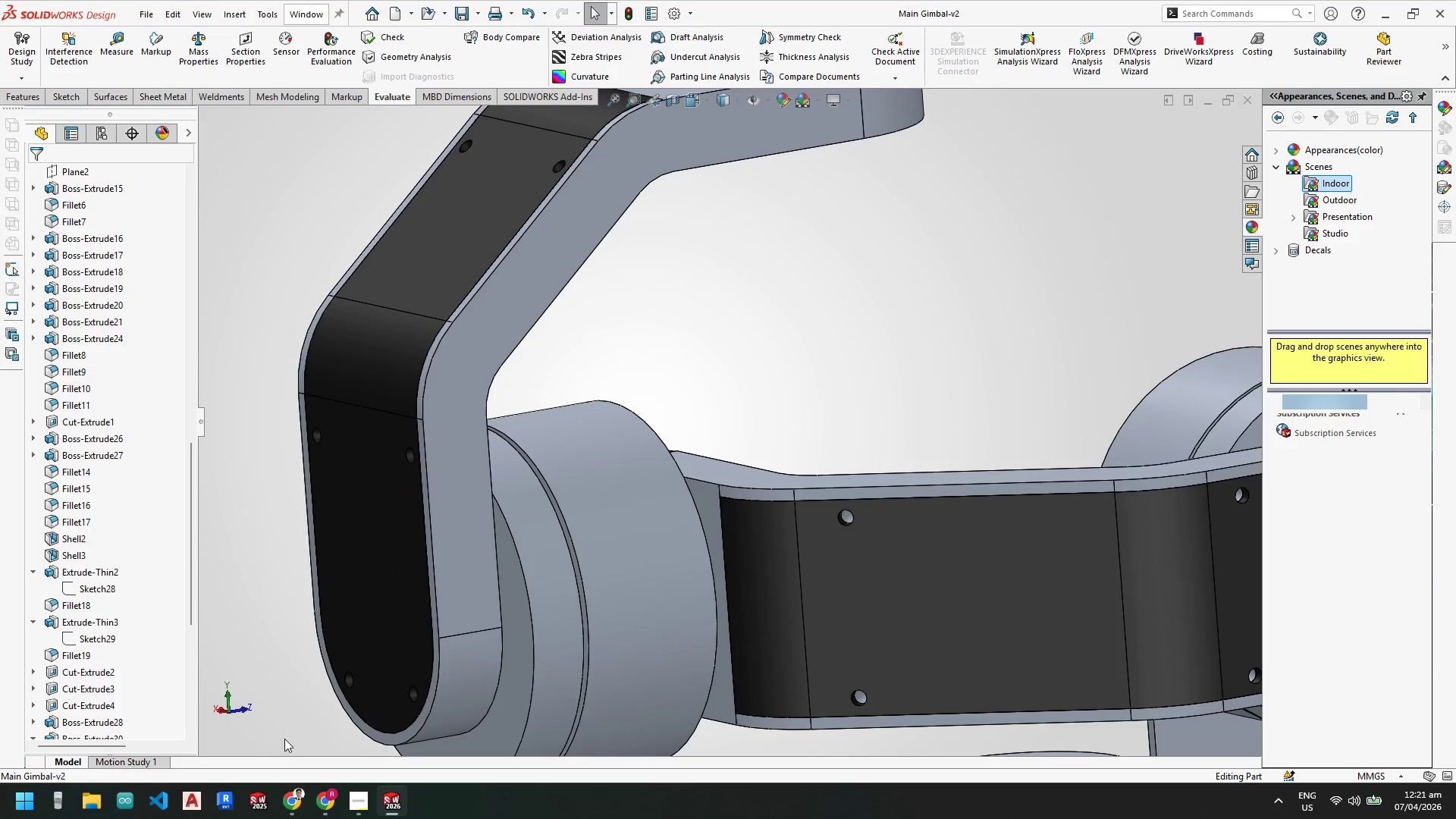 
left_click([299, 800])
 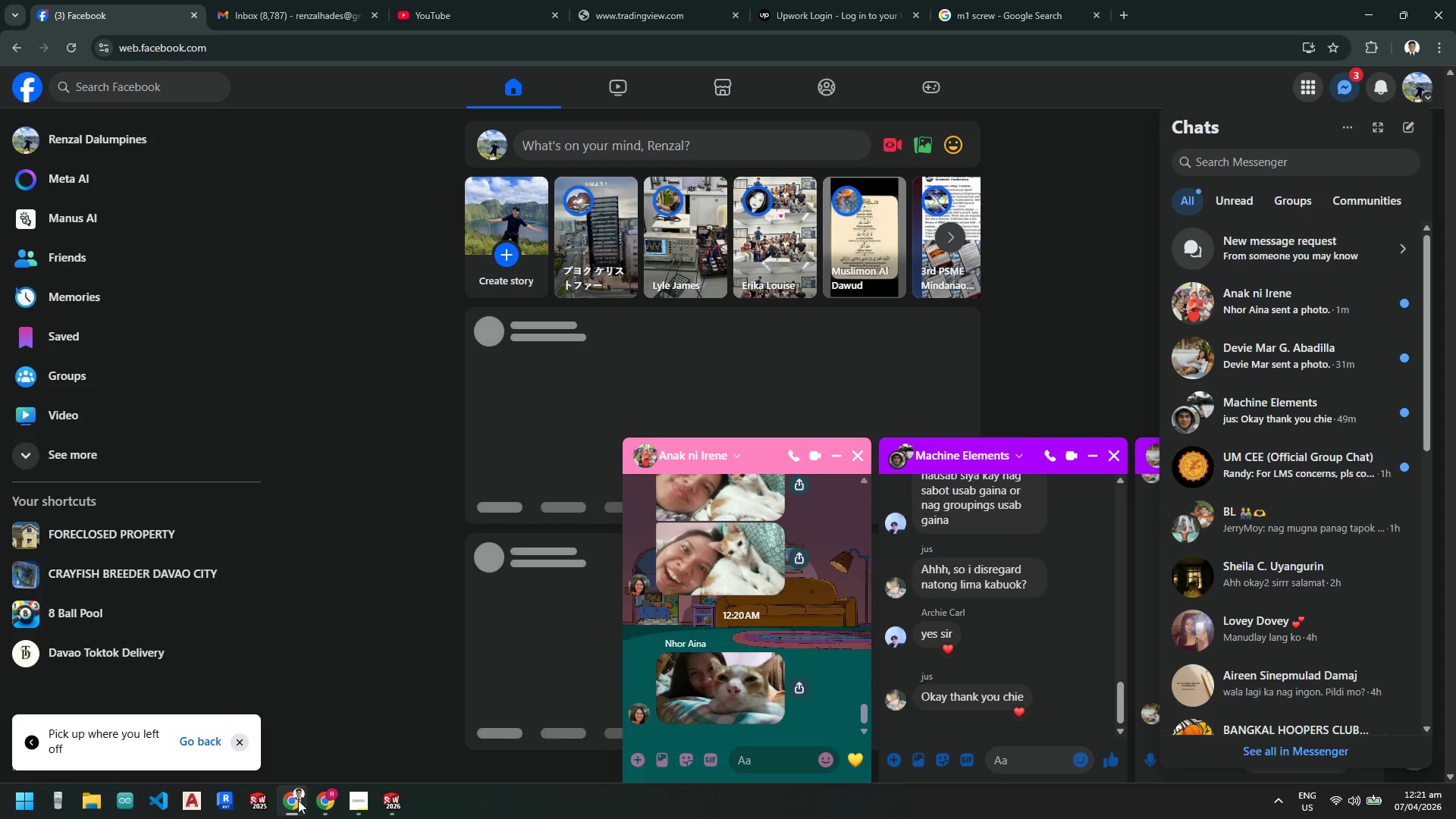 
left_click([293, 0])
 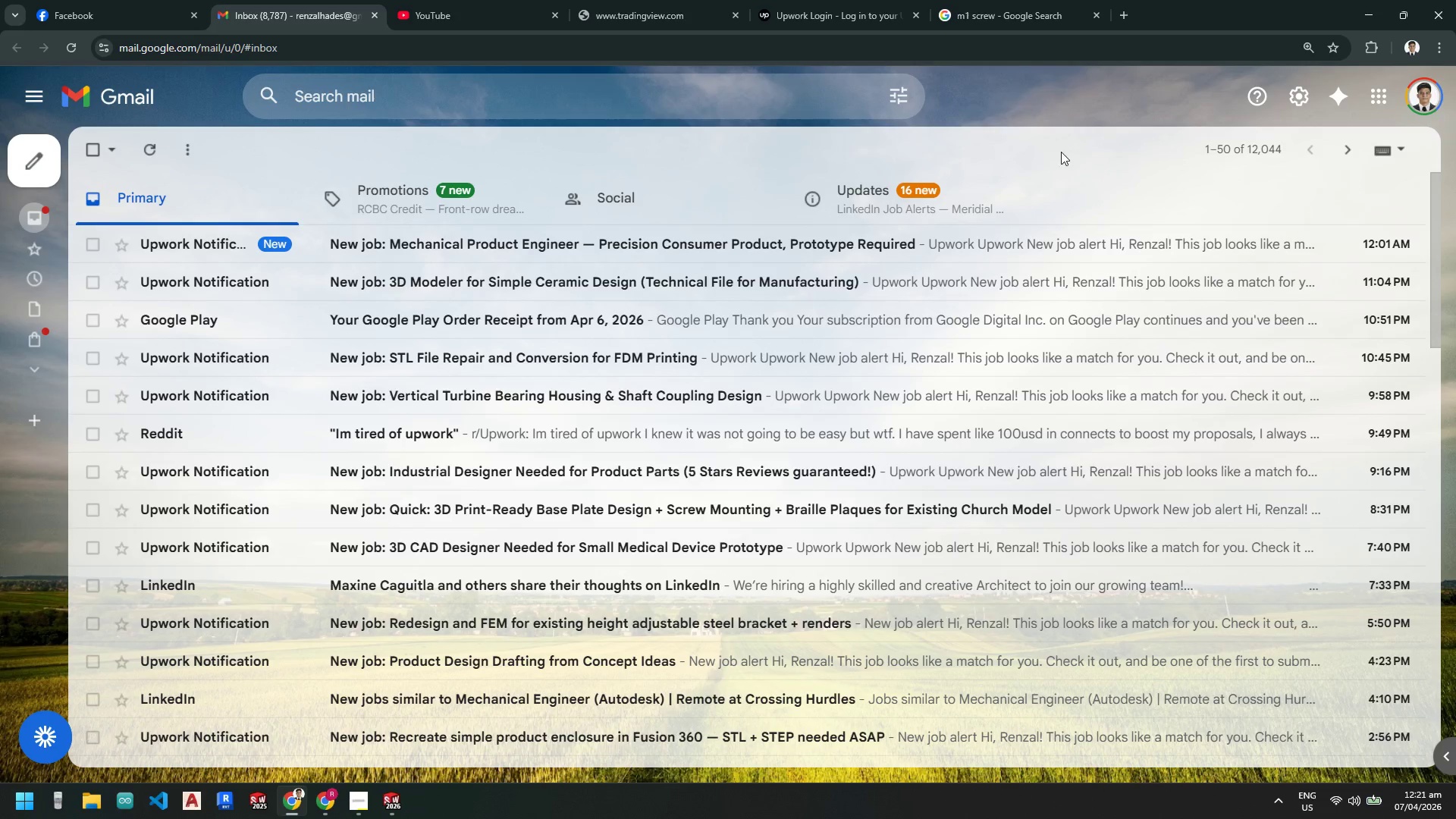 
left_click([1372, 13])
 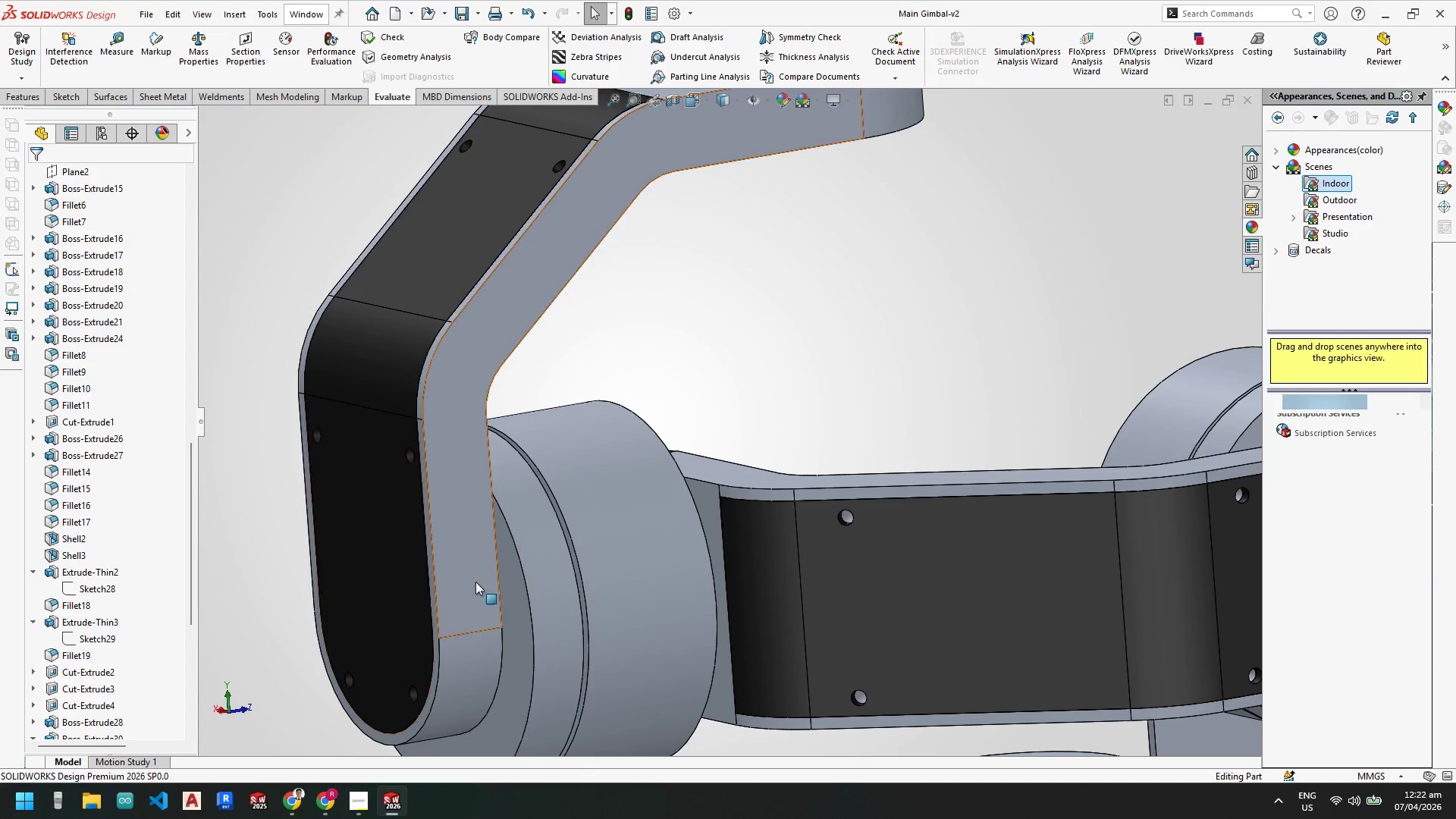 
scroll: coordinate [486, 586], scroll_direction: up, amount: 3.0
 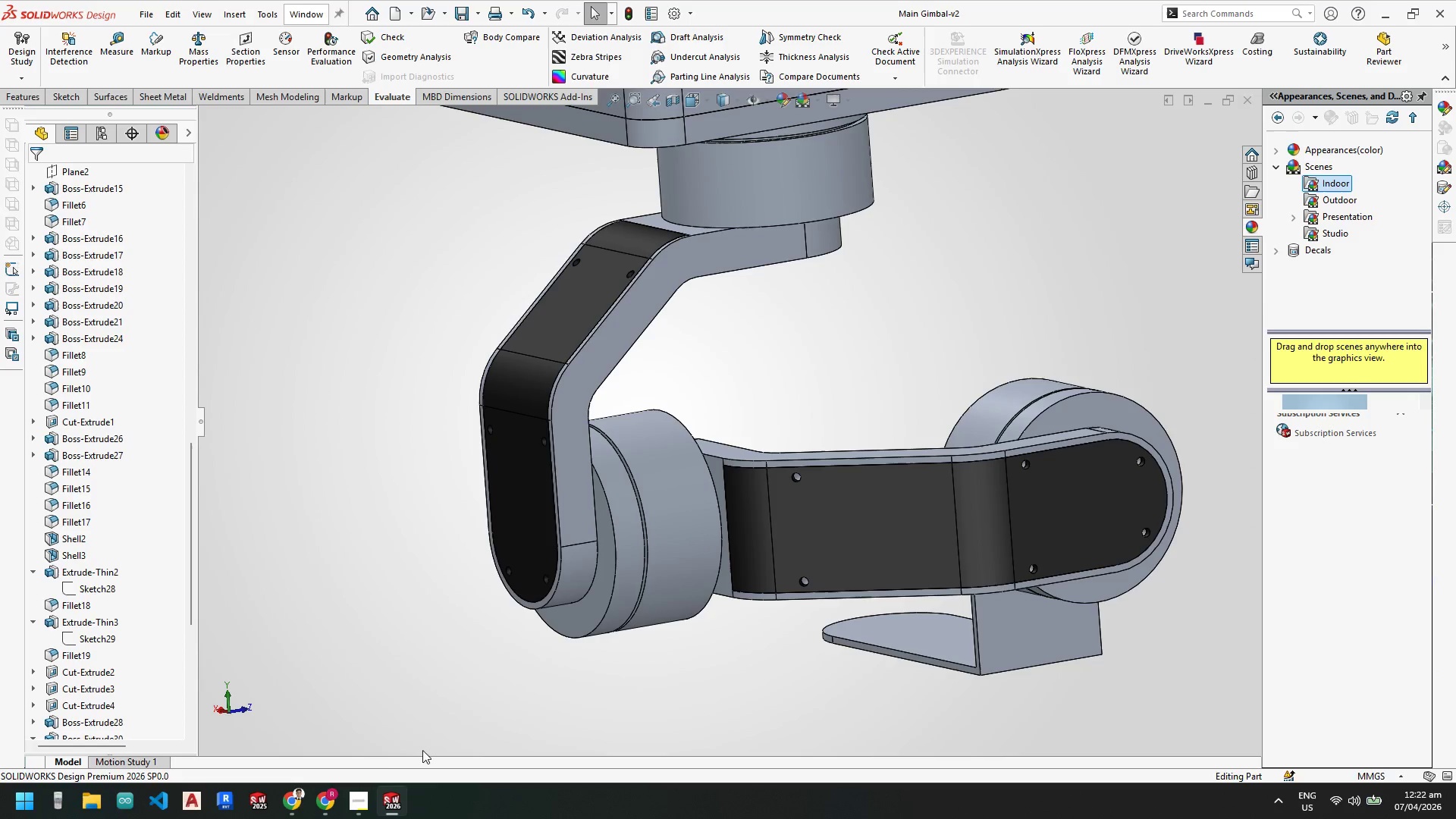 
left_click([363, 799])